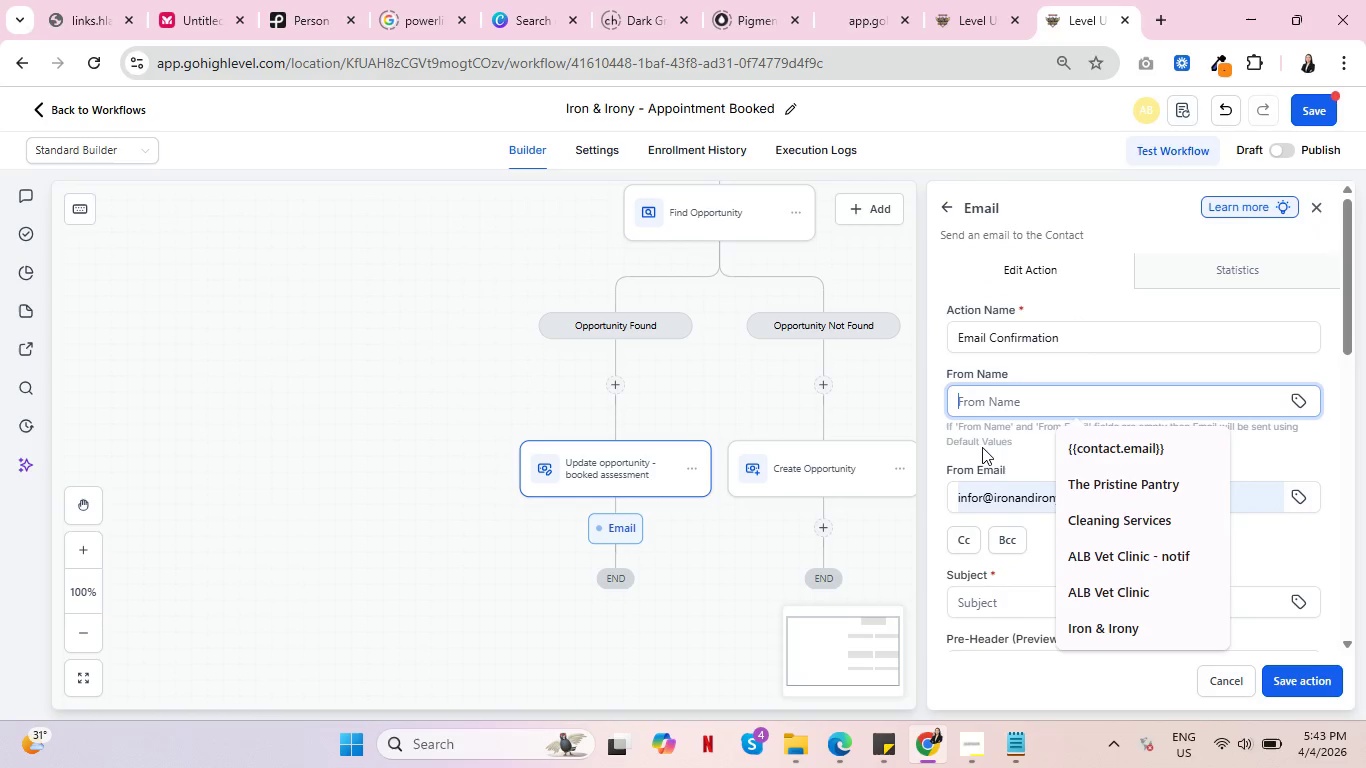 
left_click([1094, 621])
 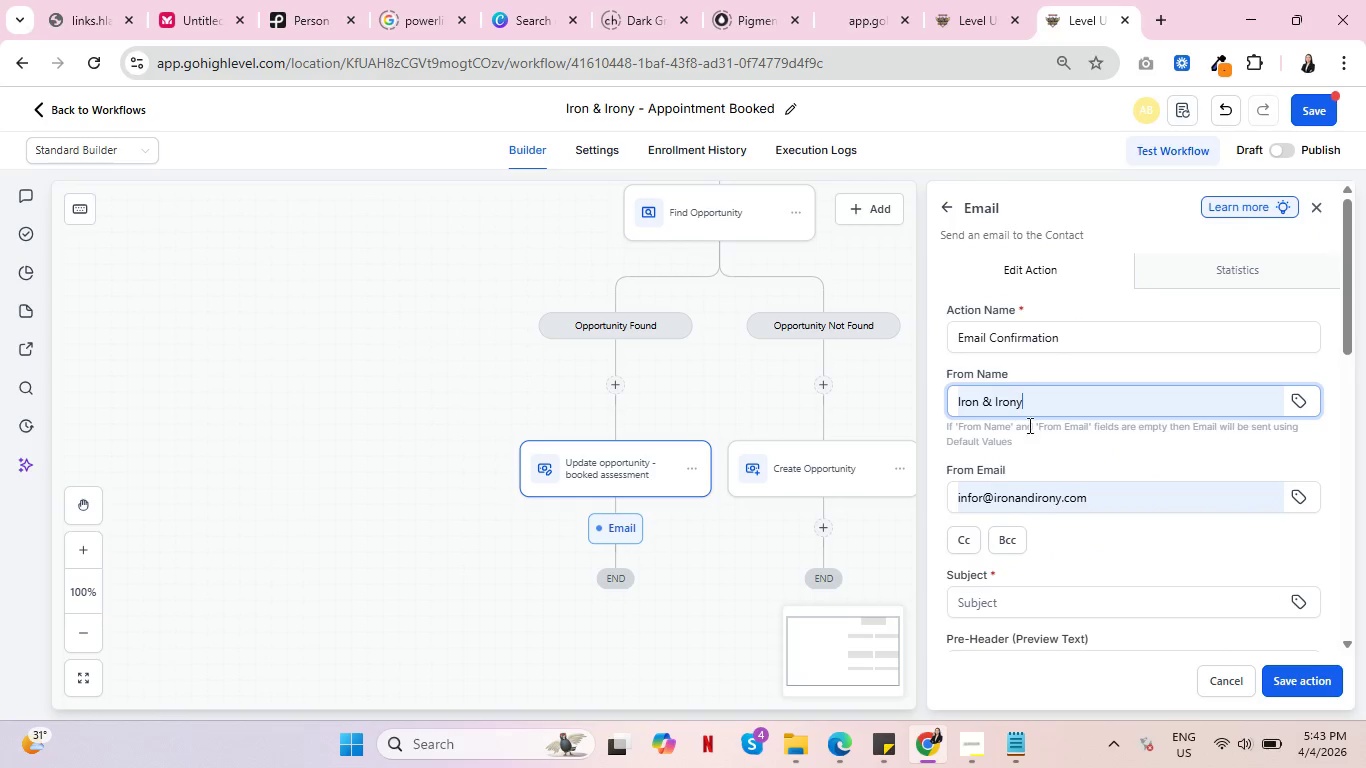 
scroll: coordinate [1100, 405], scroll_direction: down, amount: 2.0
 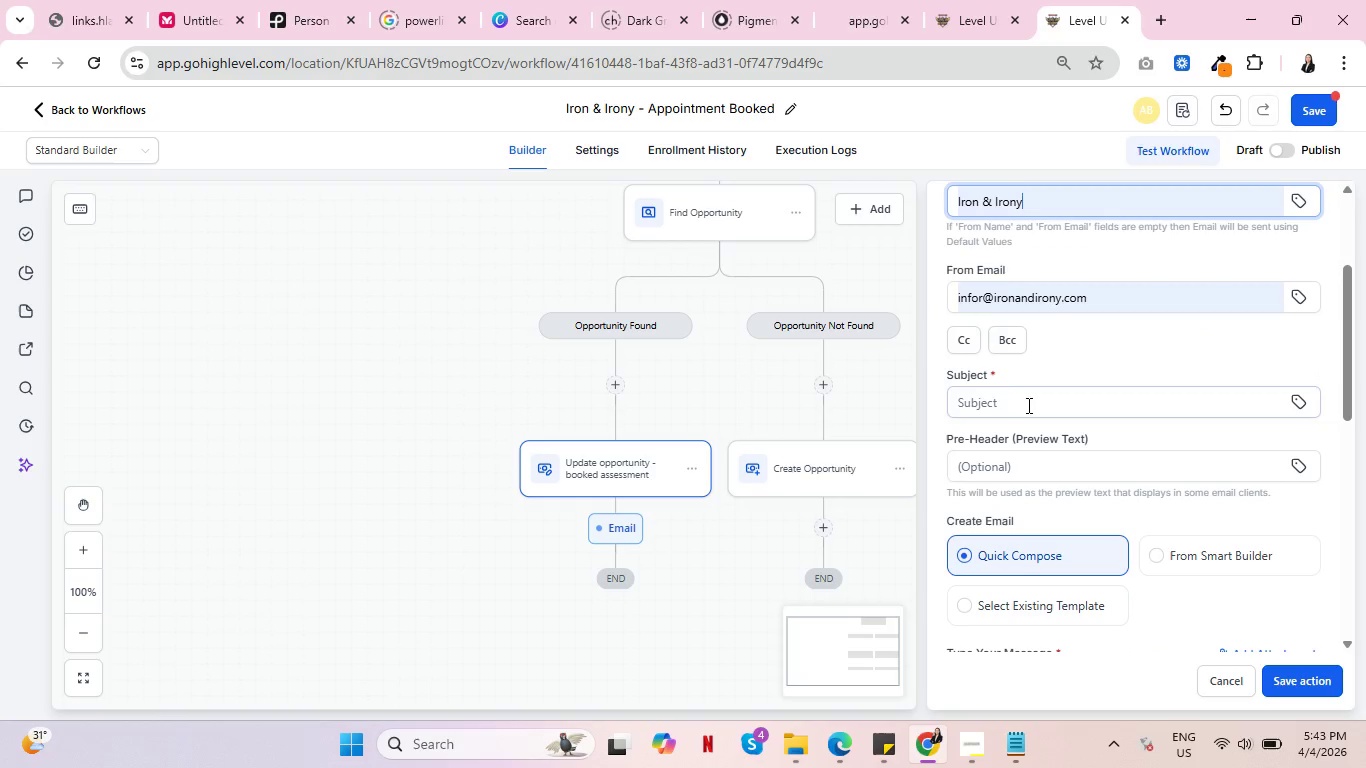 
left_click([1029, 409])
 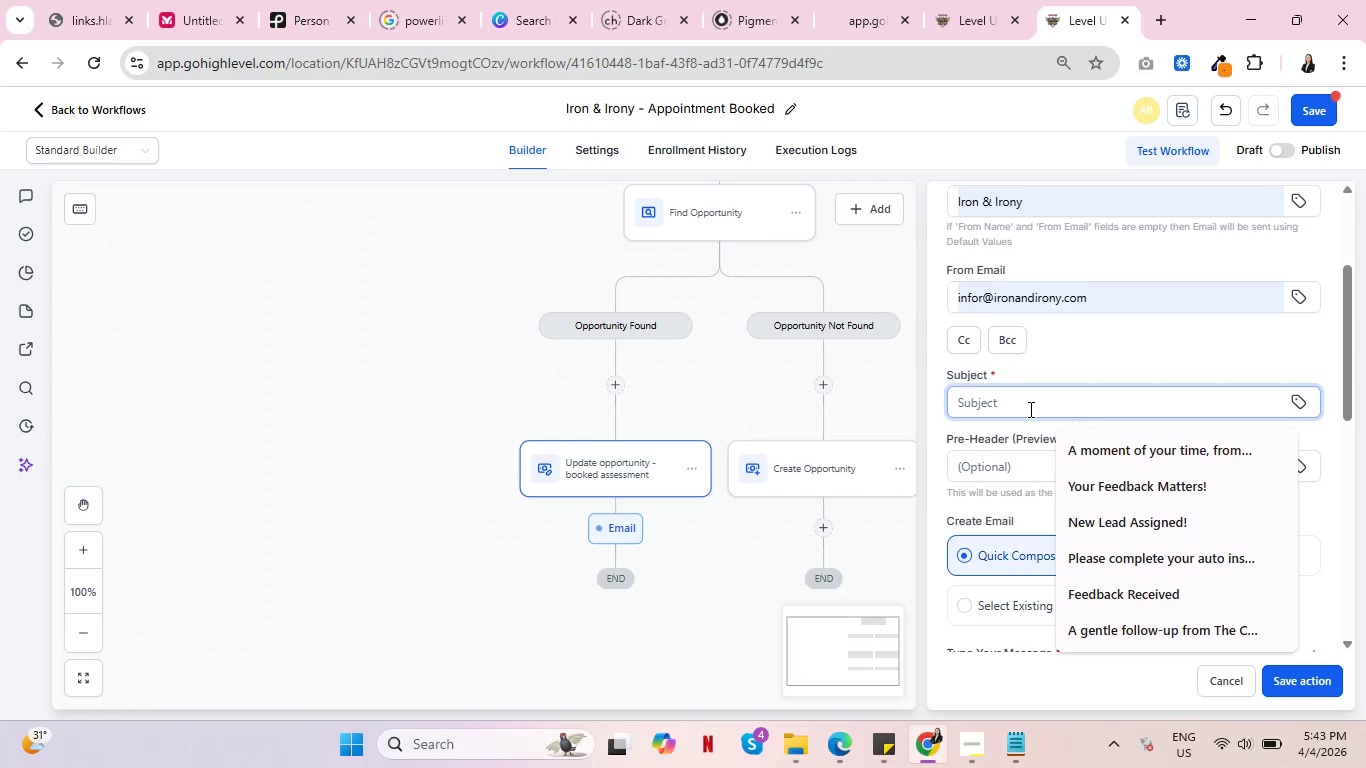 
type(We)
 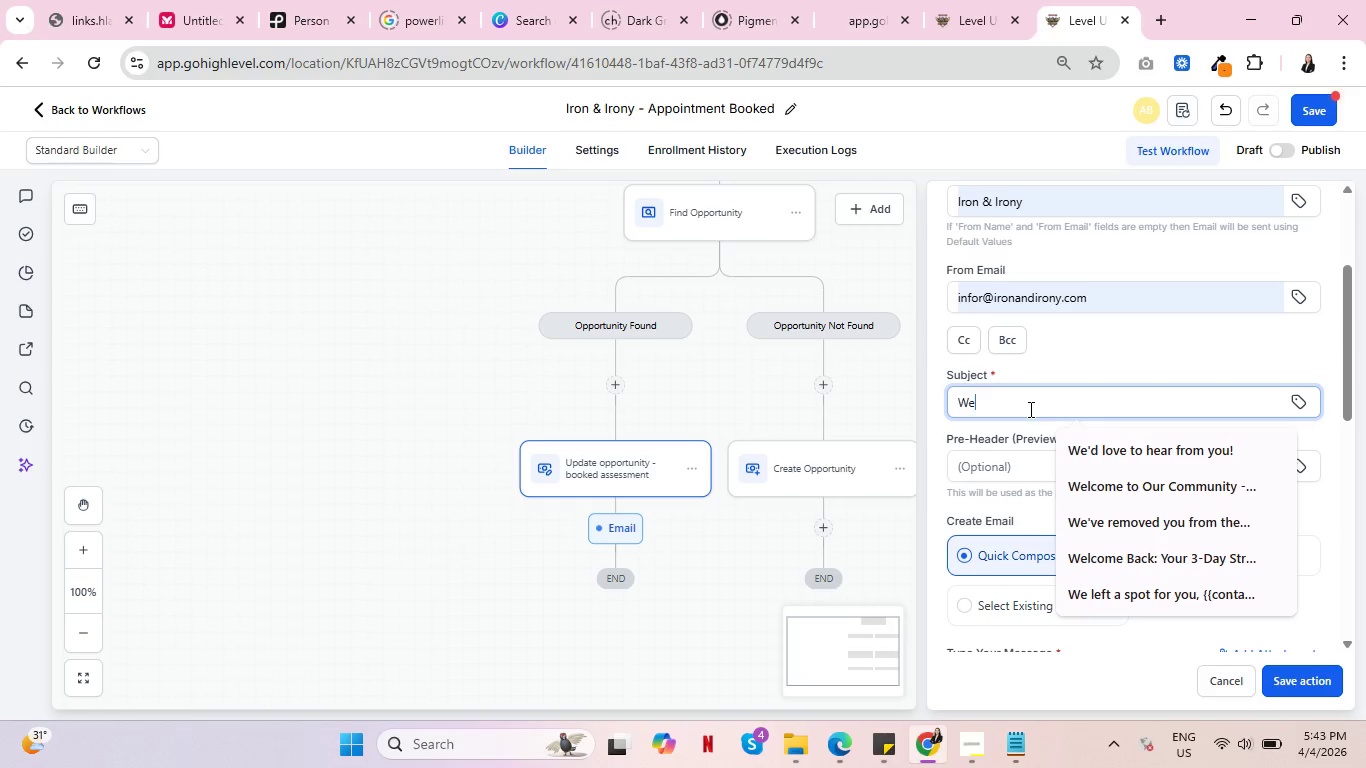 
left_click([1130, 567])
 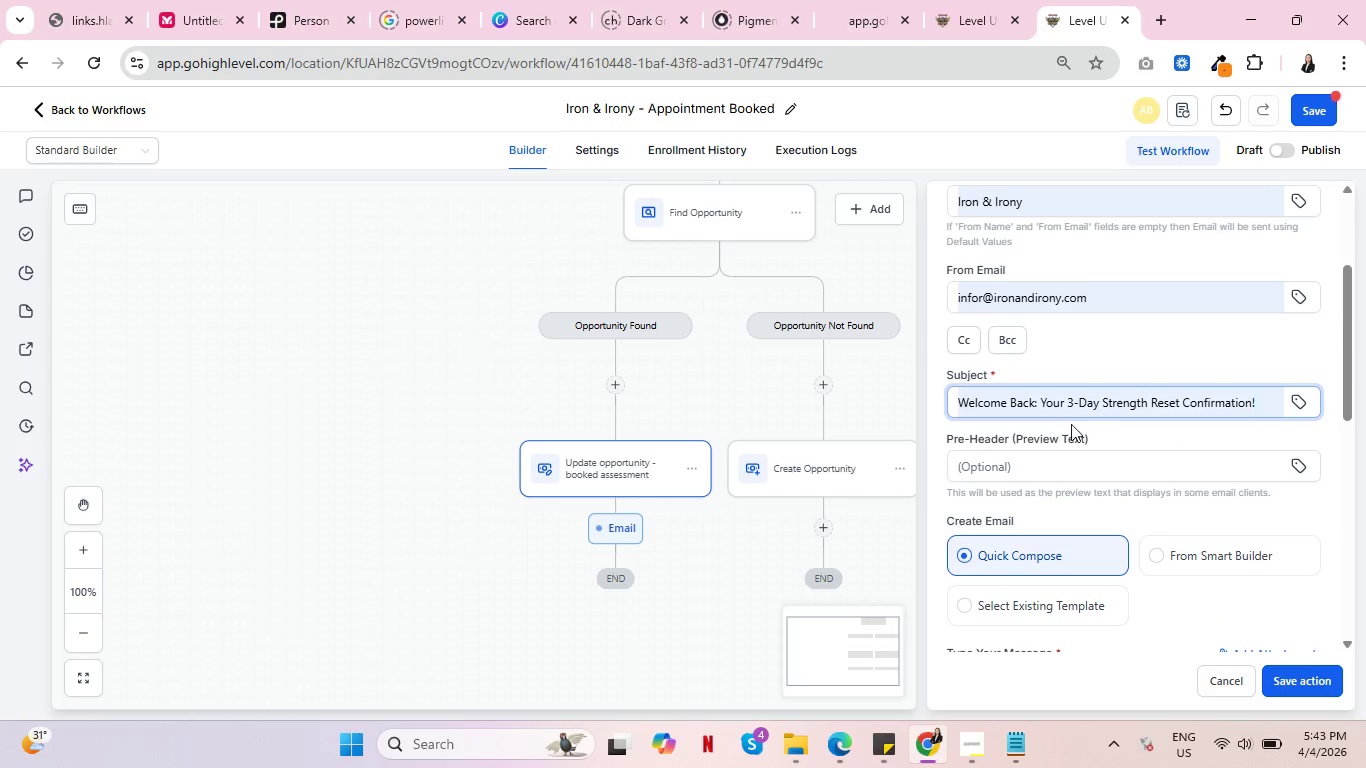 
scroll: coordinate [1120, 428], scroll_direction: down, amount: 3.0
 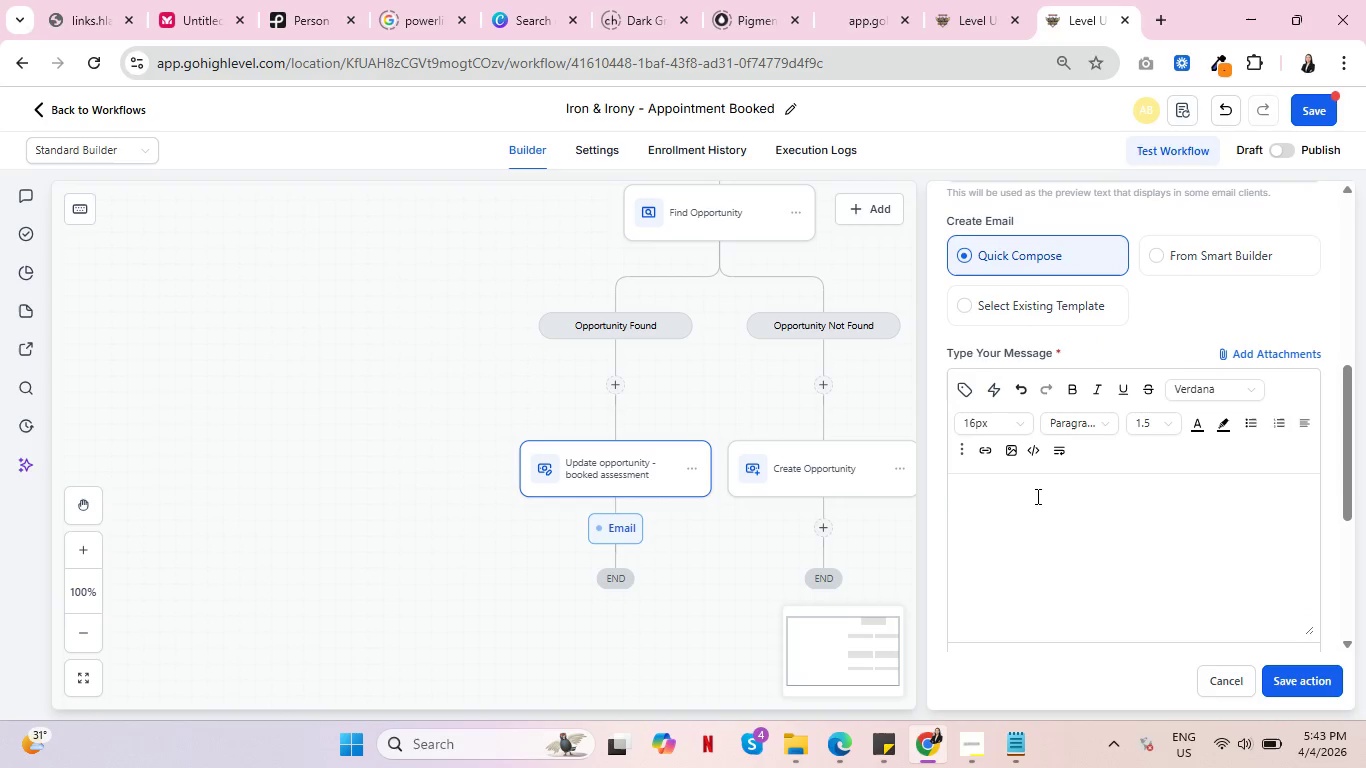 
left_click([1034, 502])
 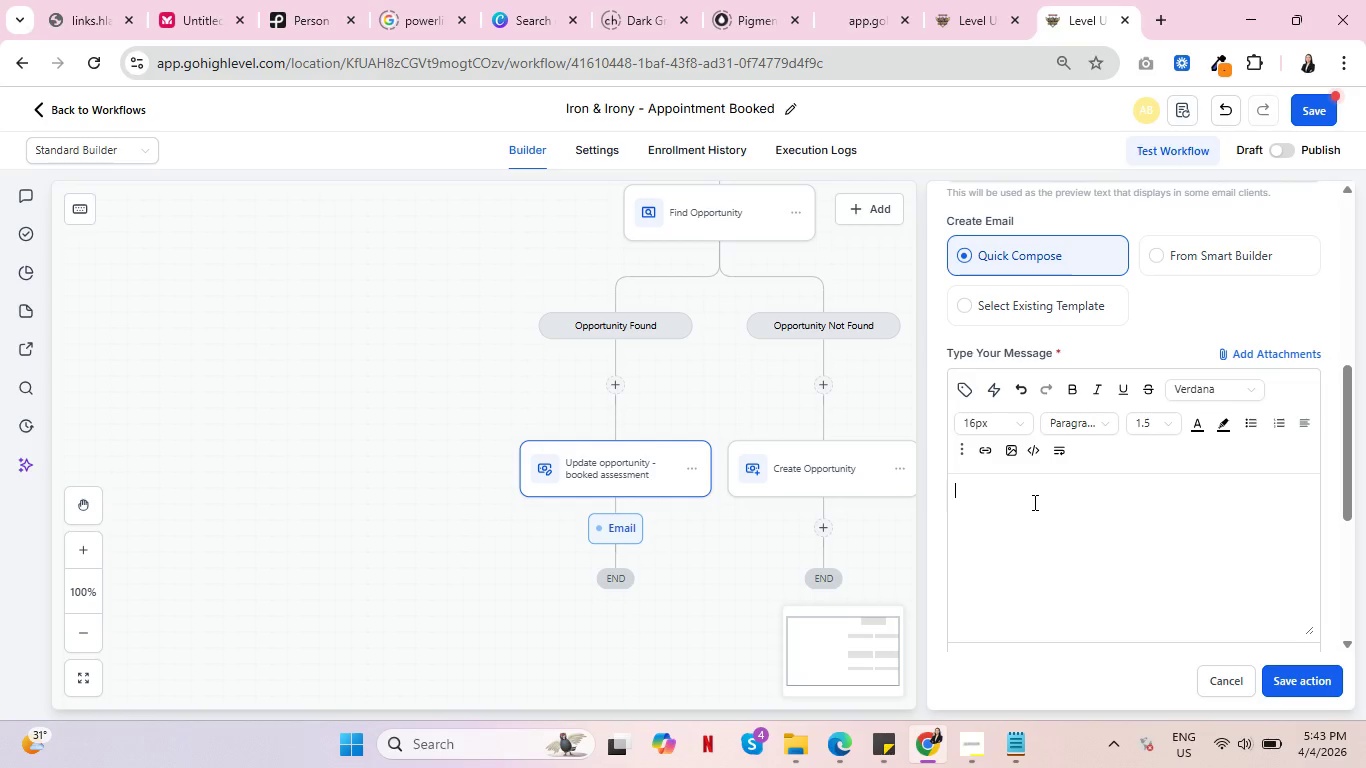 
type(We're excited to have you back)
 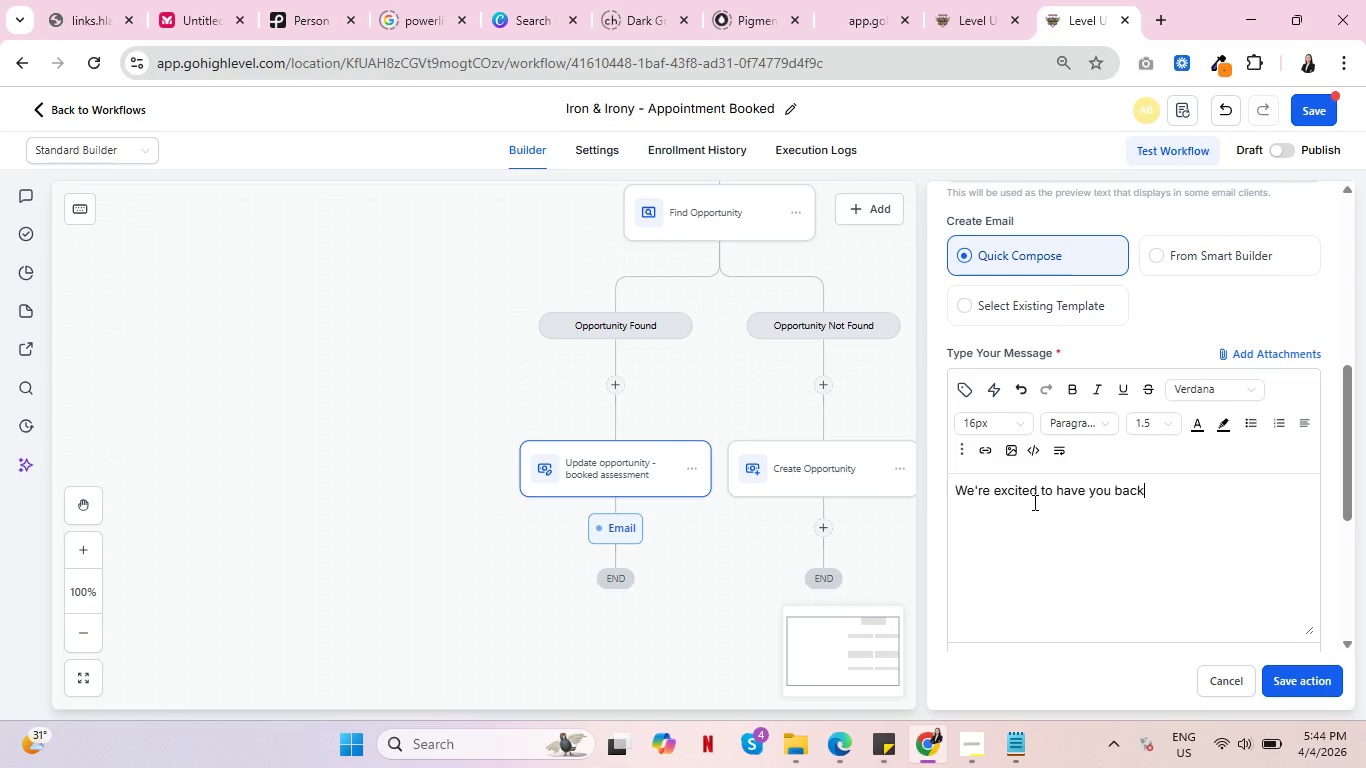 
type( in the gym for your #)
key(Backspace)
type(3-Day Strength Reset!)
 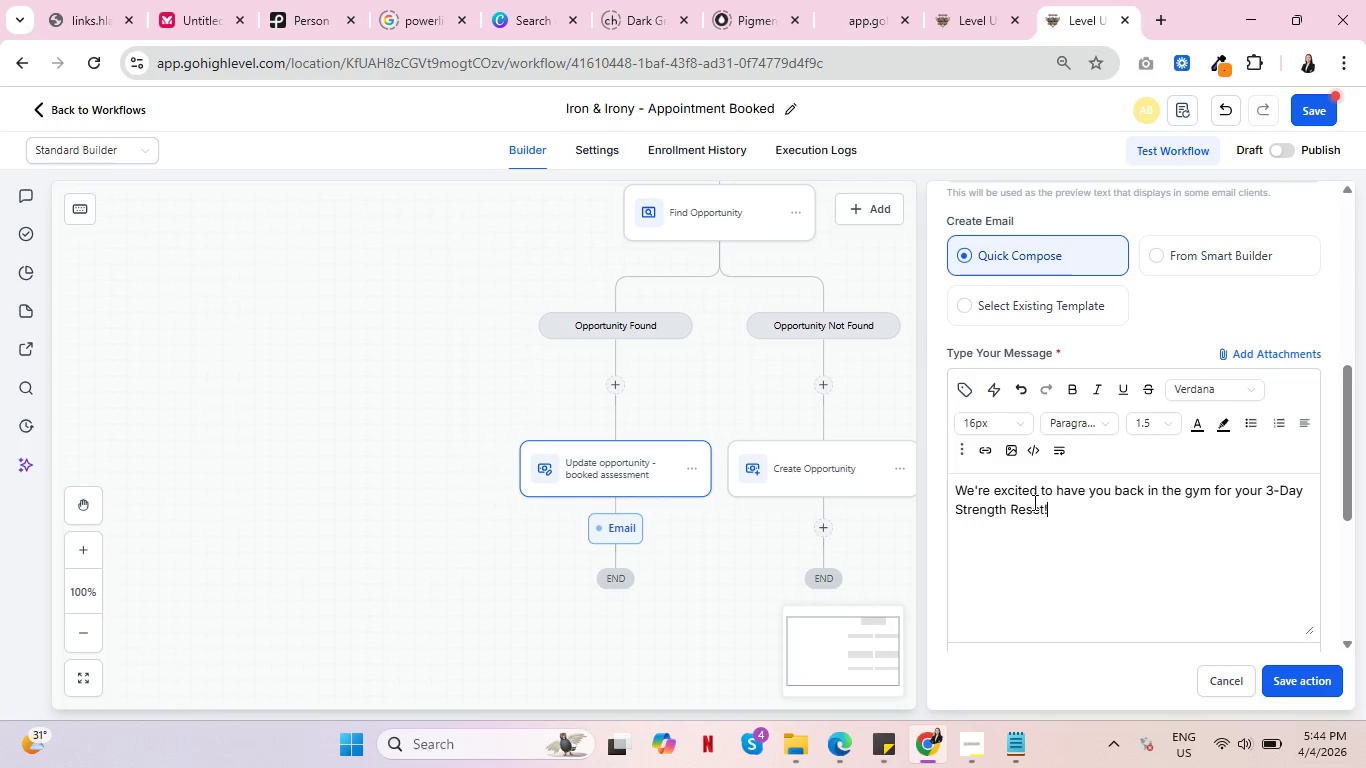 
type( Ir)
key(Backspace)
type(t's time r)
key(Backspace)
type(to shake oo)
key(Backspace)
type(ff the dust)
 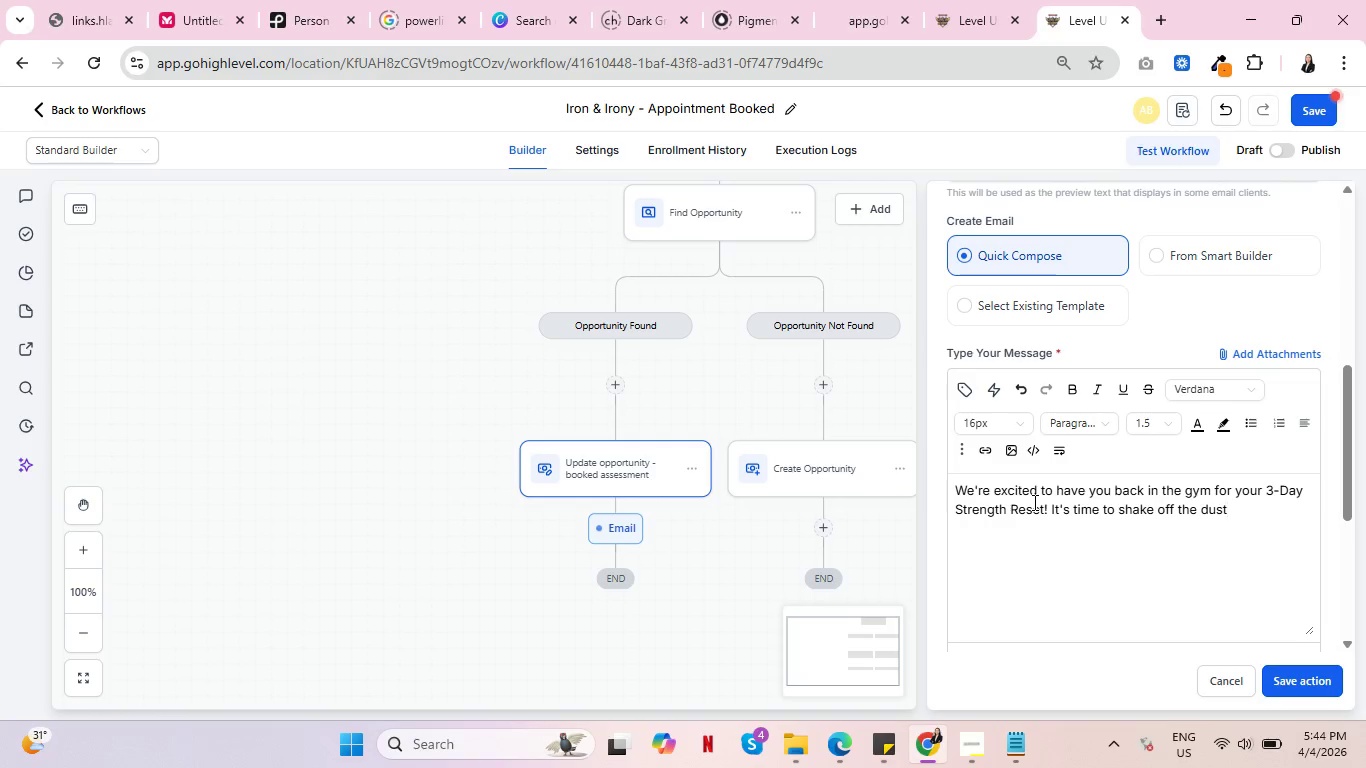 
type( and reconnect with your strengh)
key(Backspace)
type(th)
 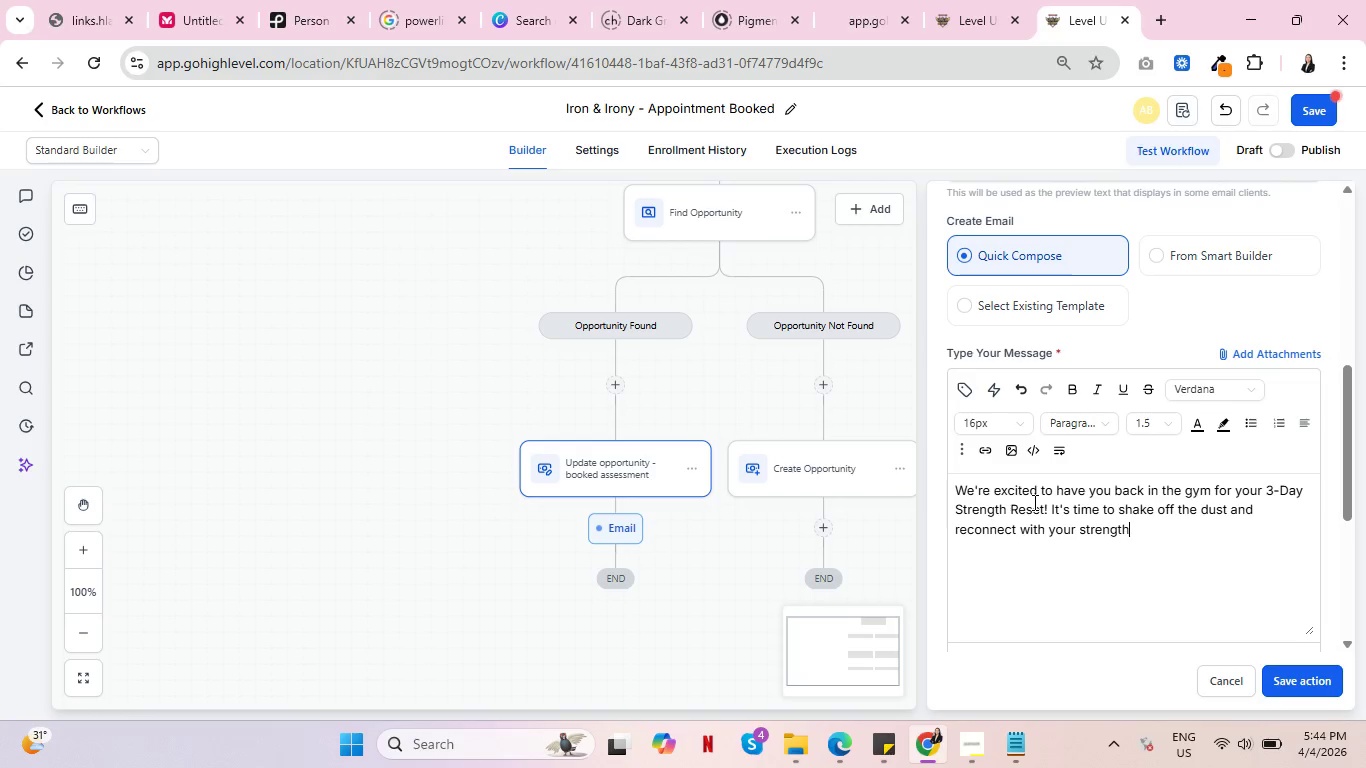 
wait(6.23)
 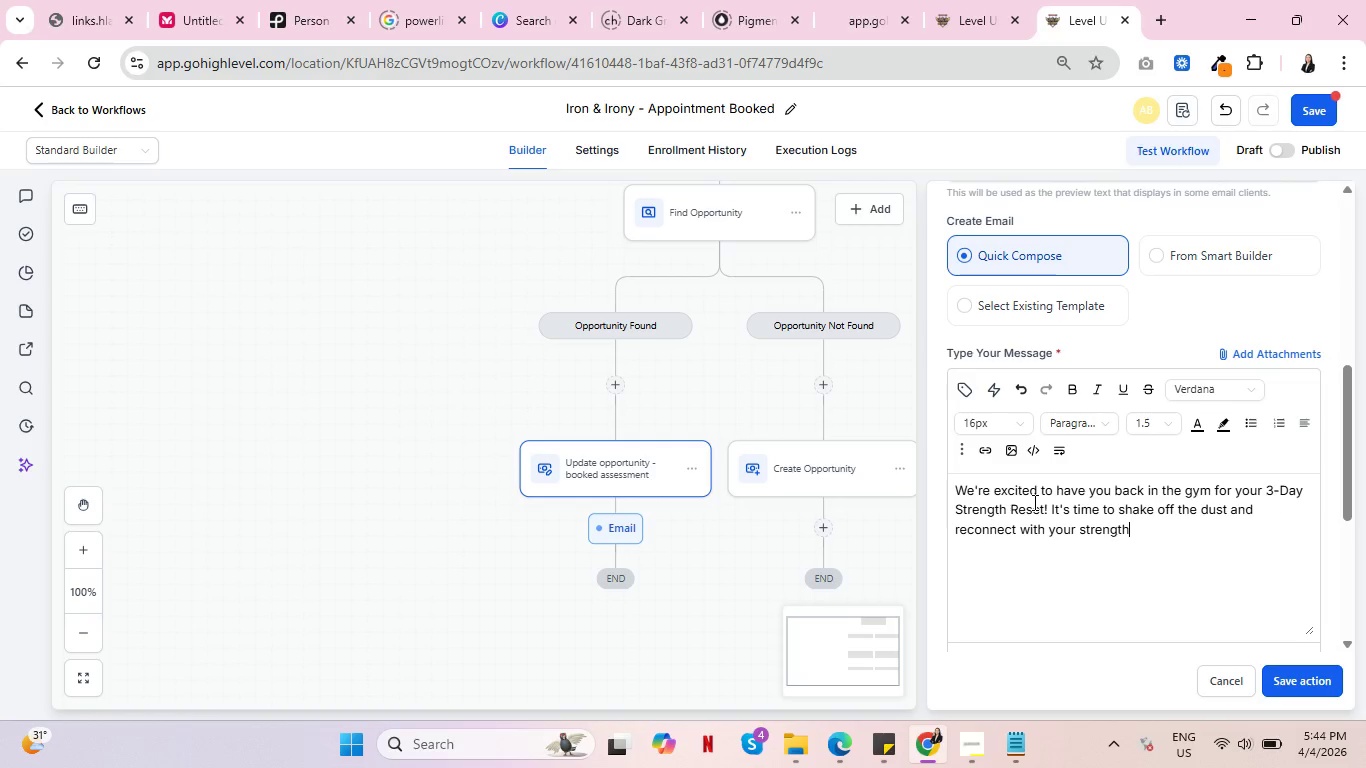 
type( in a s )
key(Backspace)
type(upportive community.)
 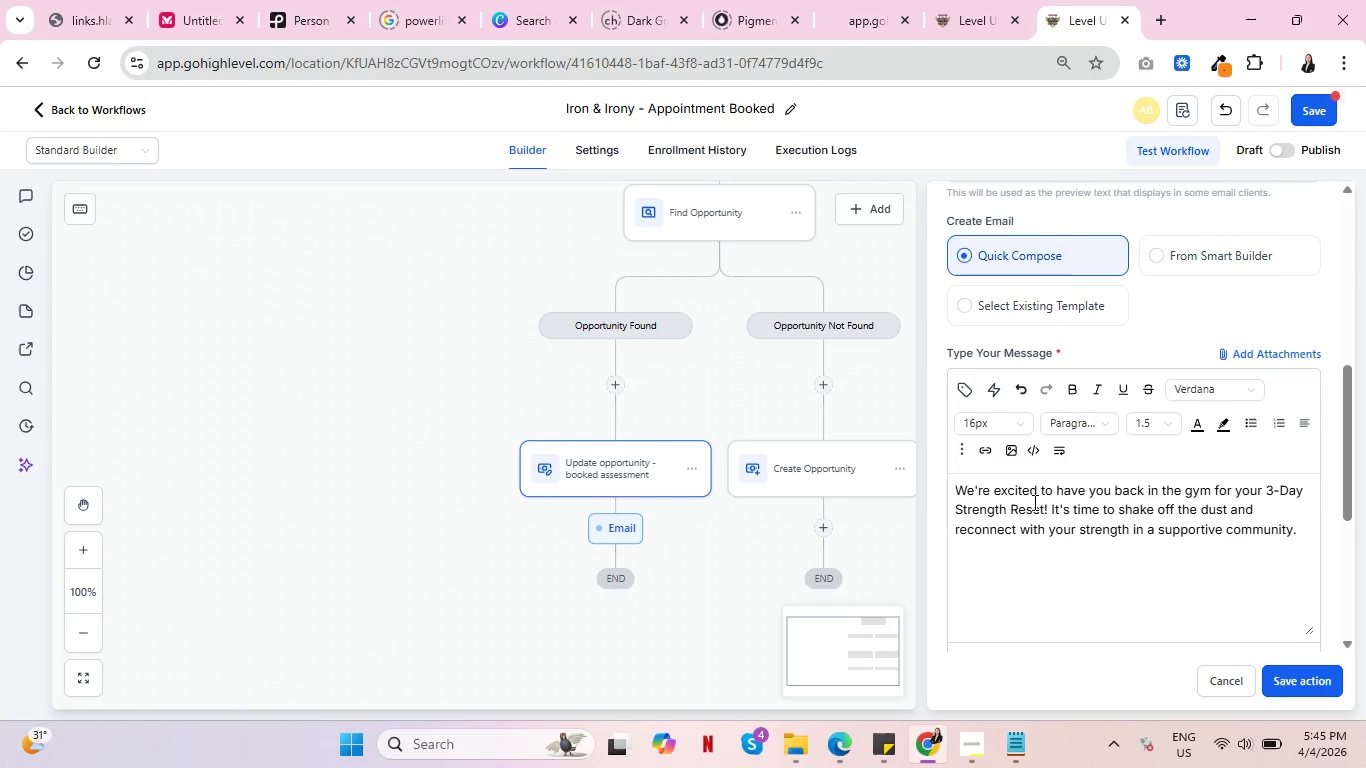 
key(Backspace)
type( that genuinely cares about your jourey)
key(Backspace)
key(Backspace)
key(Backspace)
type(rney.)
 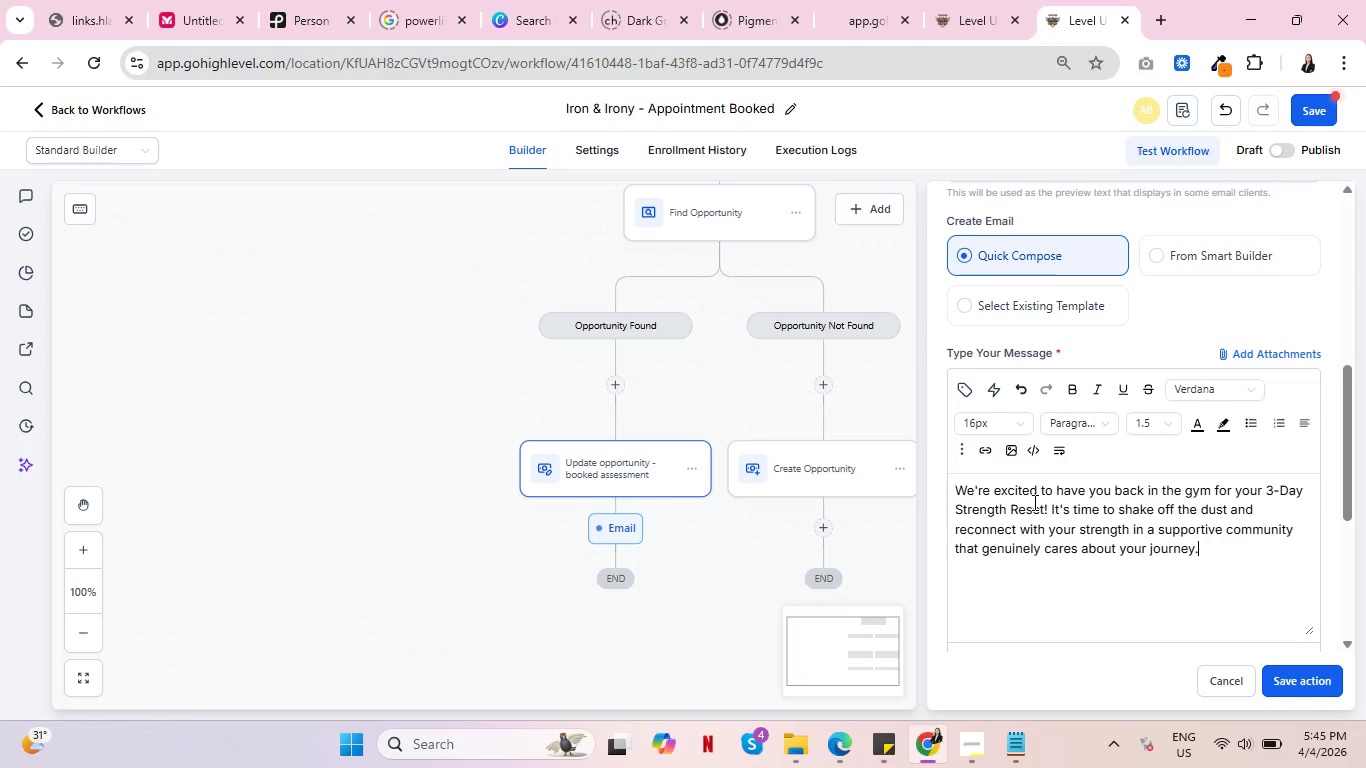 
key(Enter)
 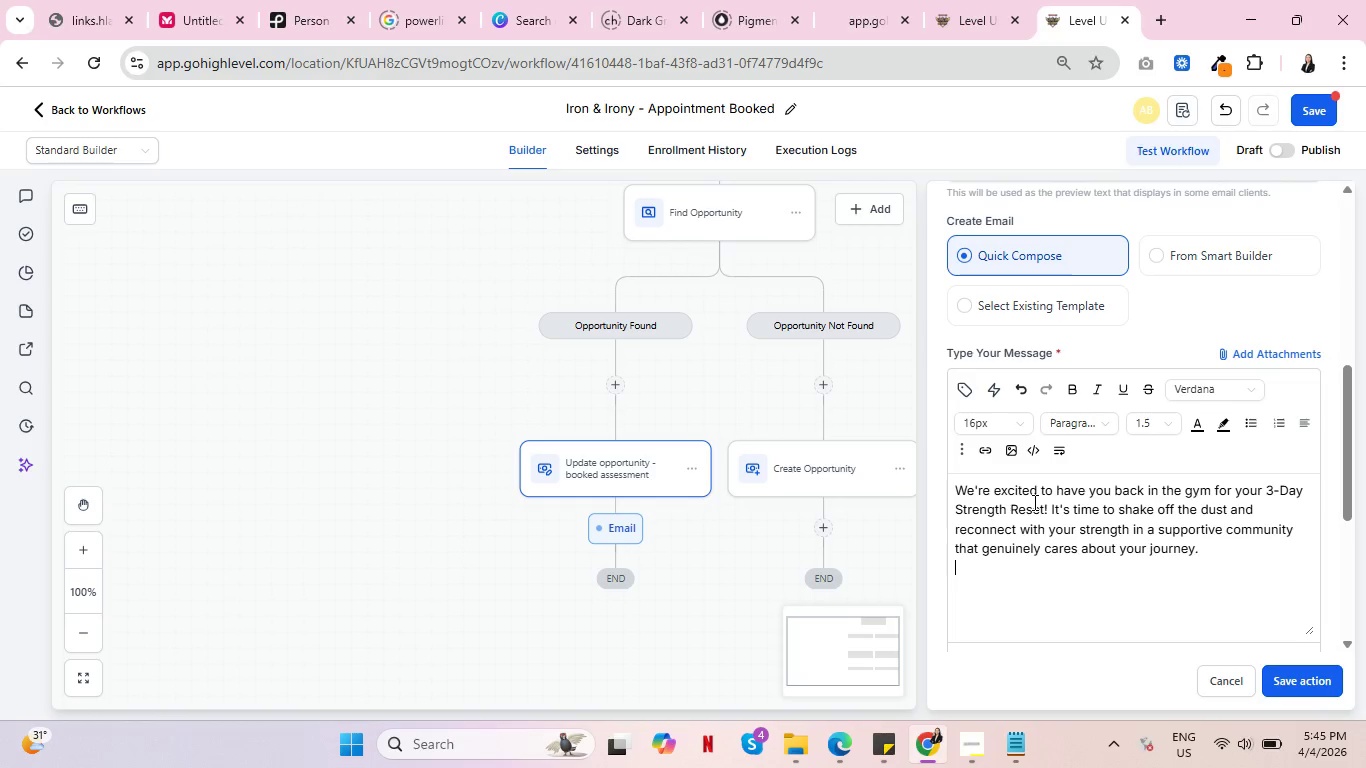 
type(We know )
 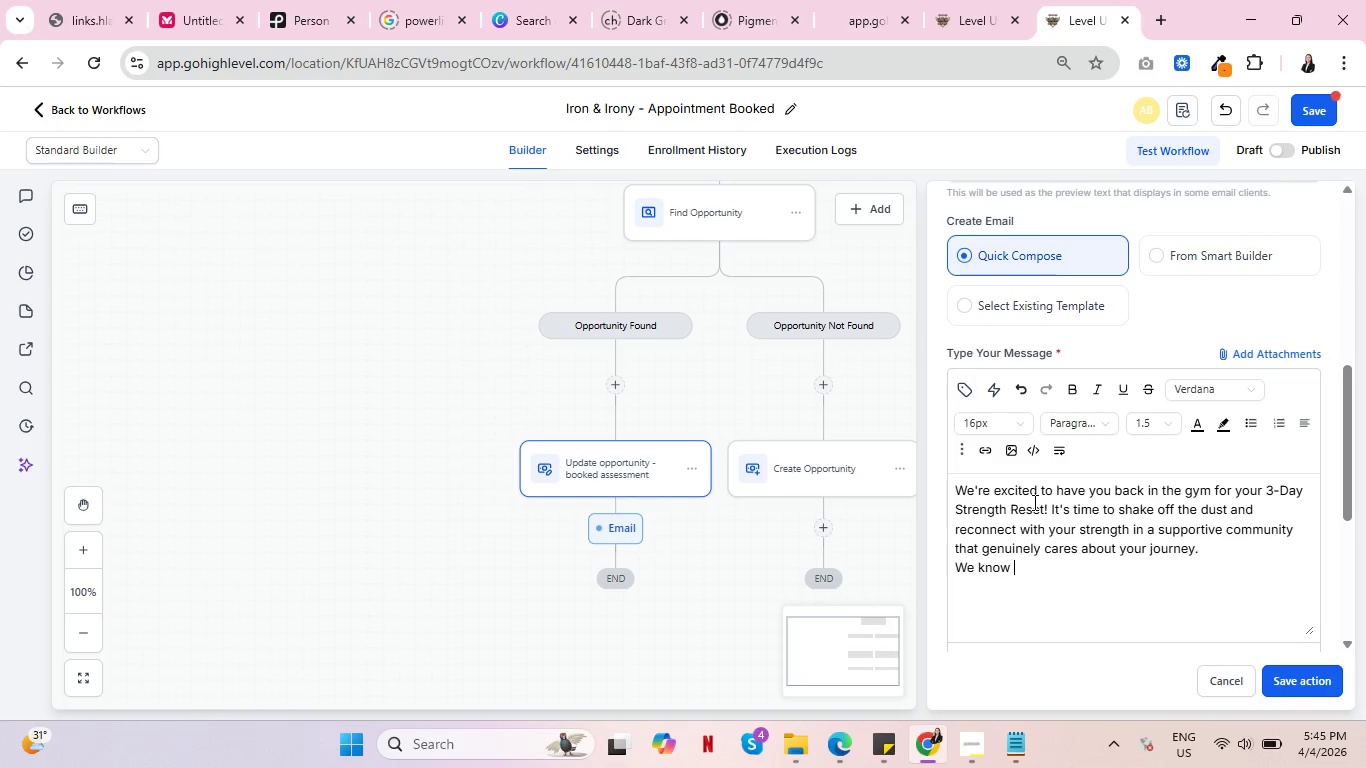 
type(you've been away for a while but)
 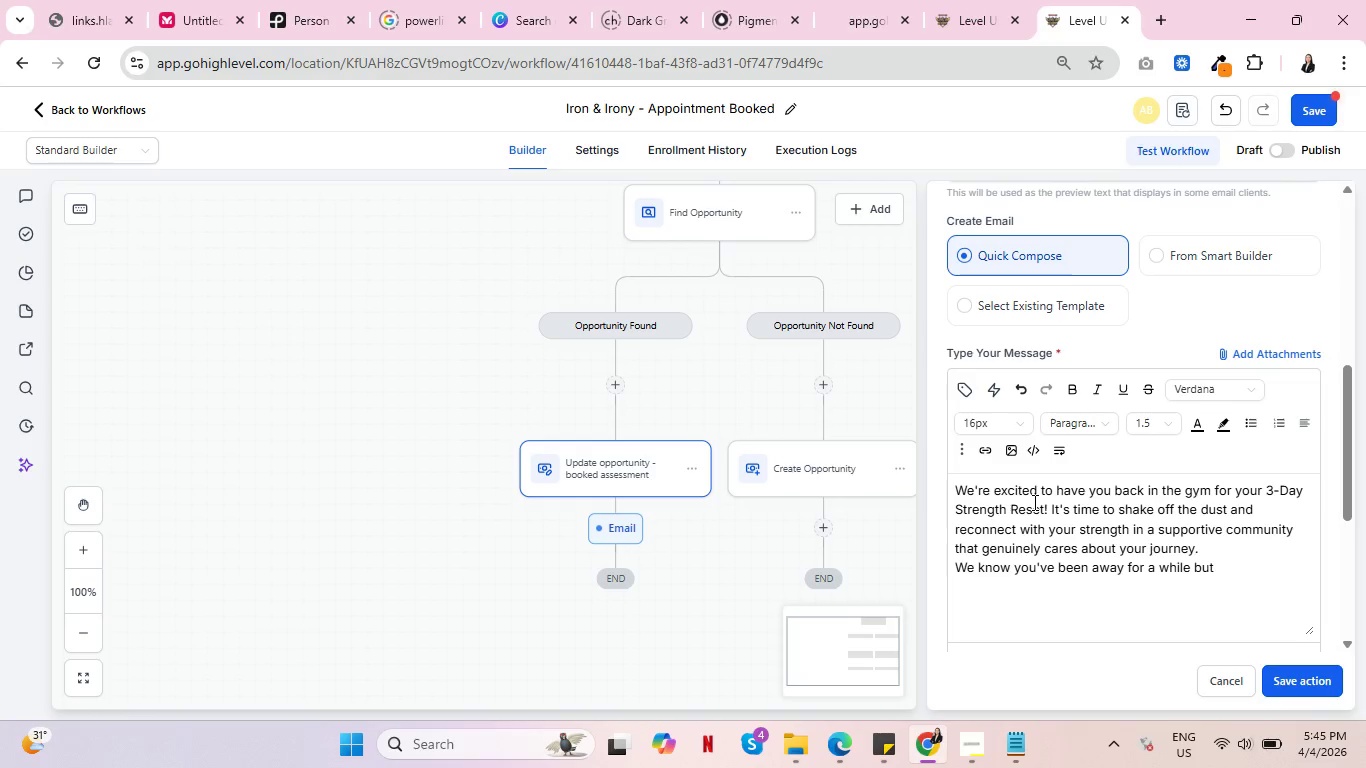 
type( remember,)
 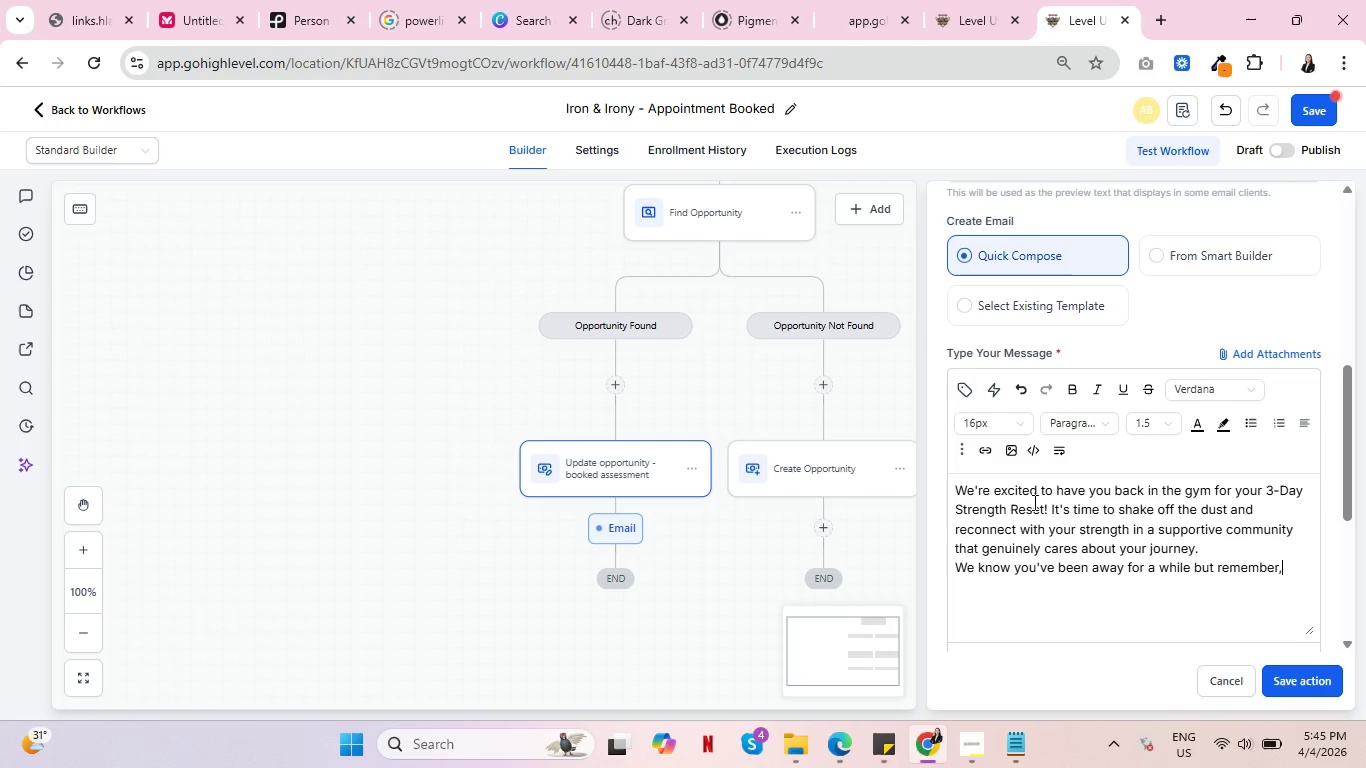 
type( there's no better time to refocus)
 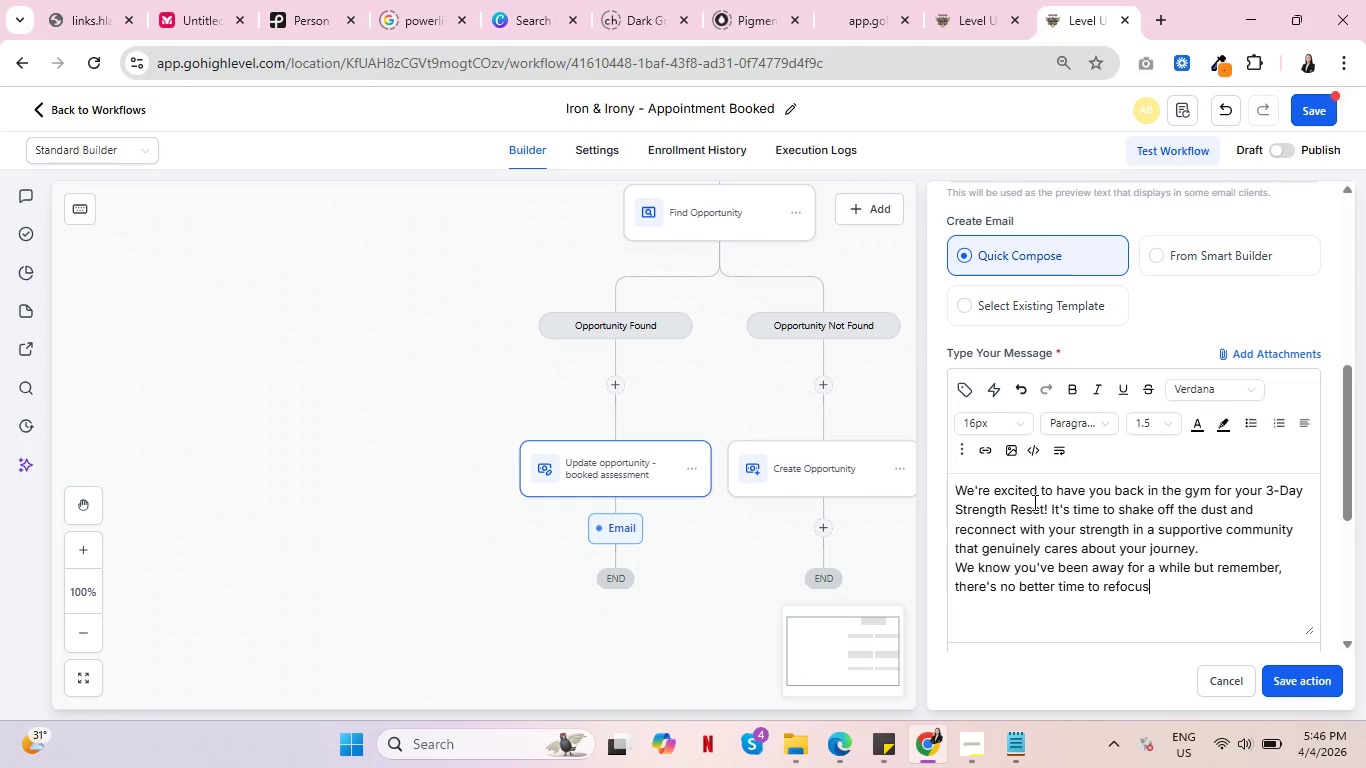 
type( o y)
key(Backspace)
key(Backspace)
type(n your fitness goals thn)
key(Backspace)
type(an now.)
 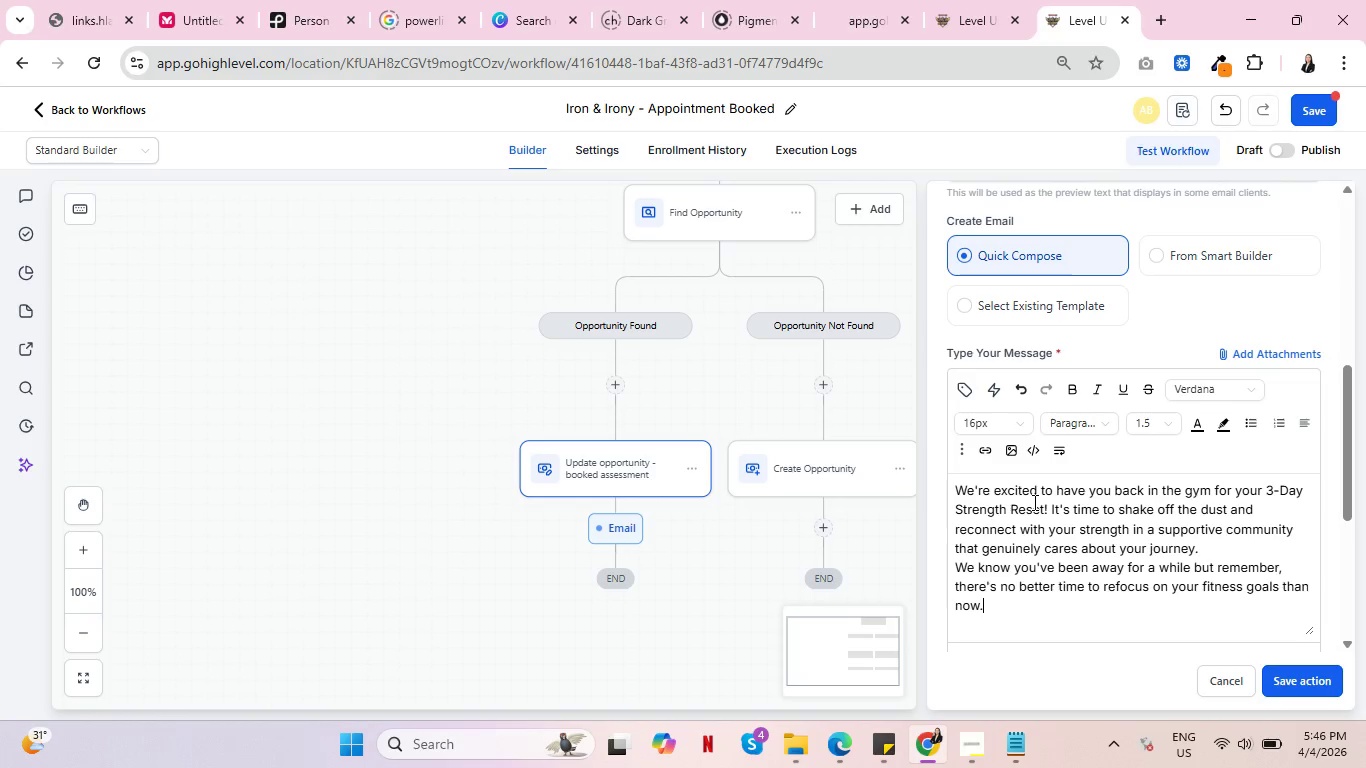 
wait(7.55)
 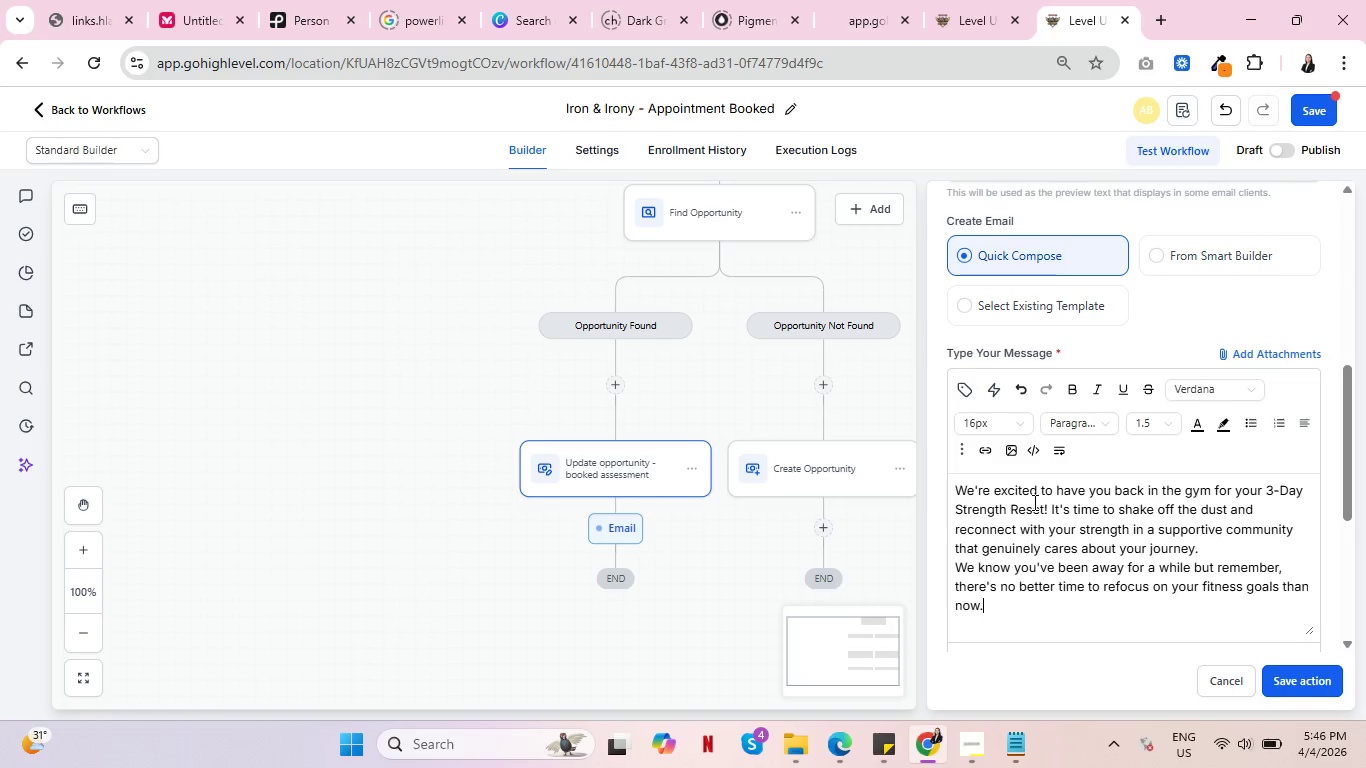 
key(Enter)
 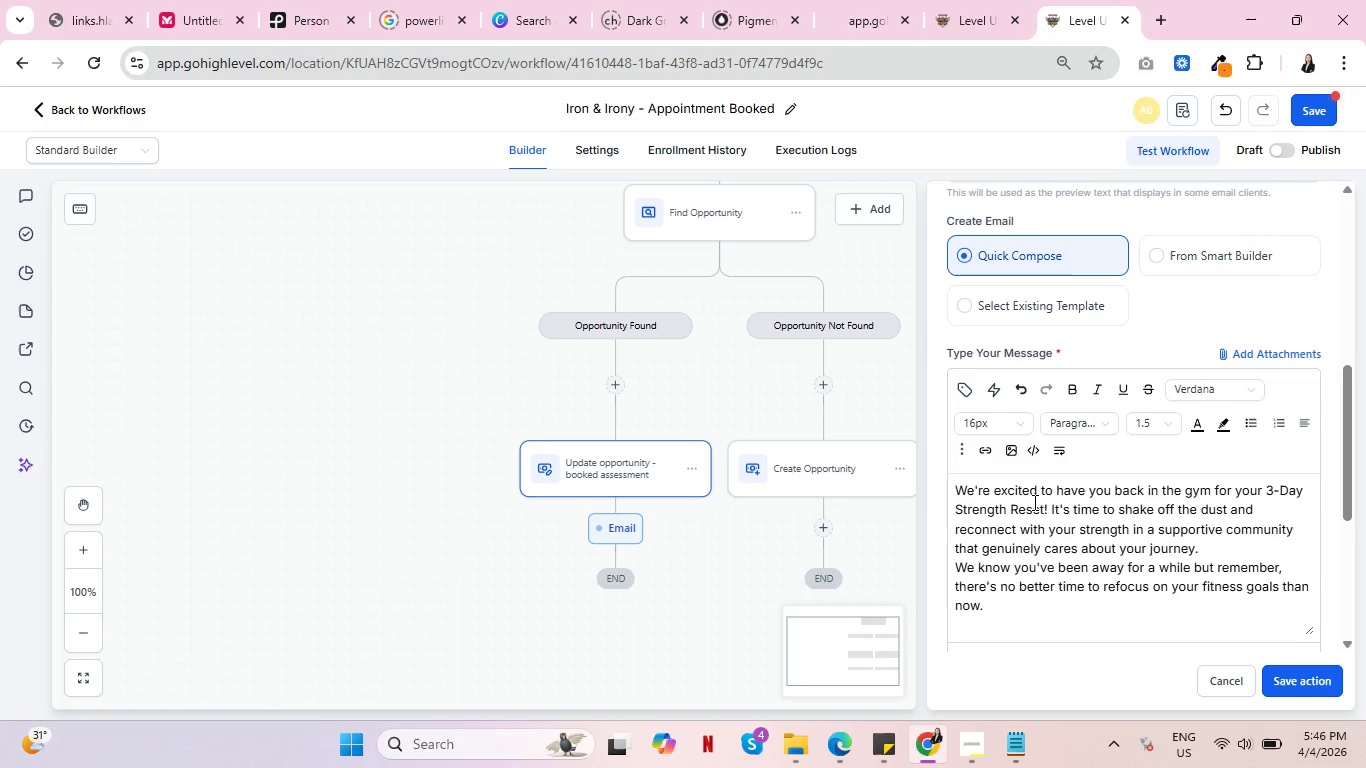 
type(Let's make these )
 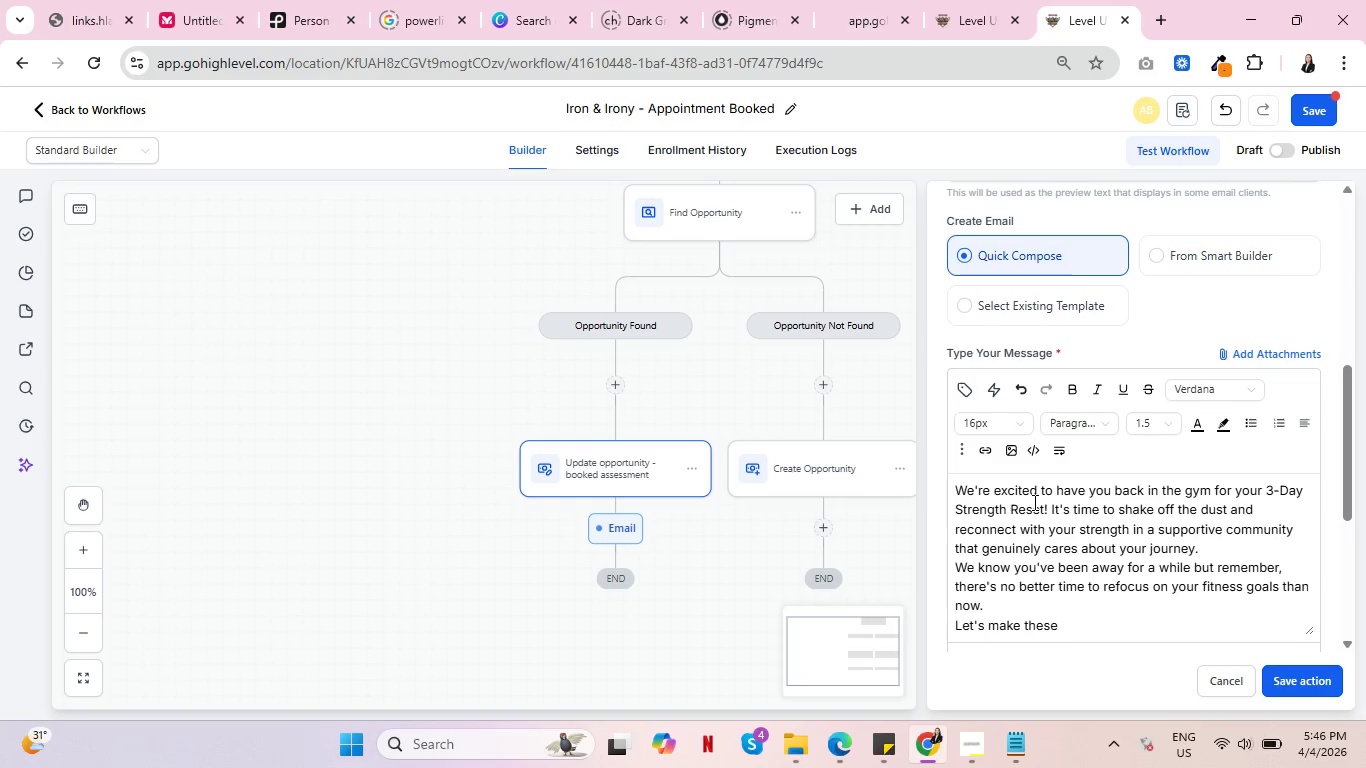 
type(three days count!)
 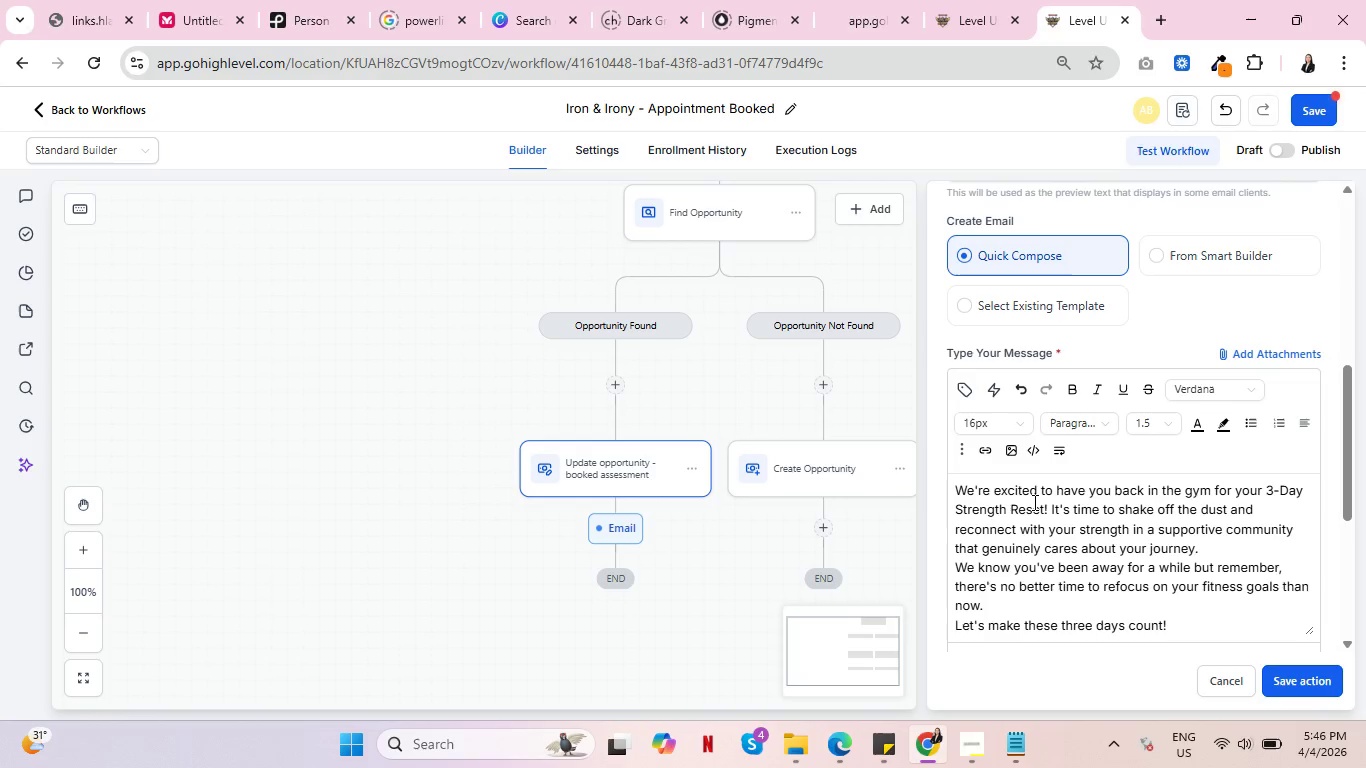 
type( We believe iny)
key(Backspace)
type( you and we can't wait to see you)
 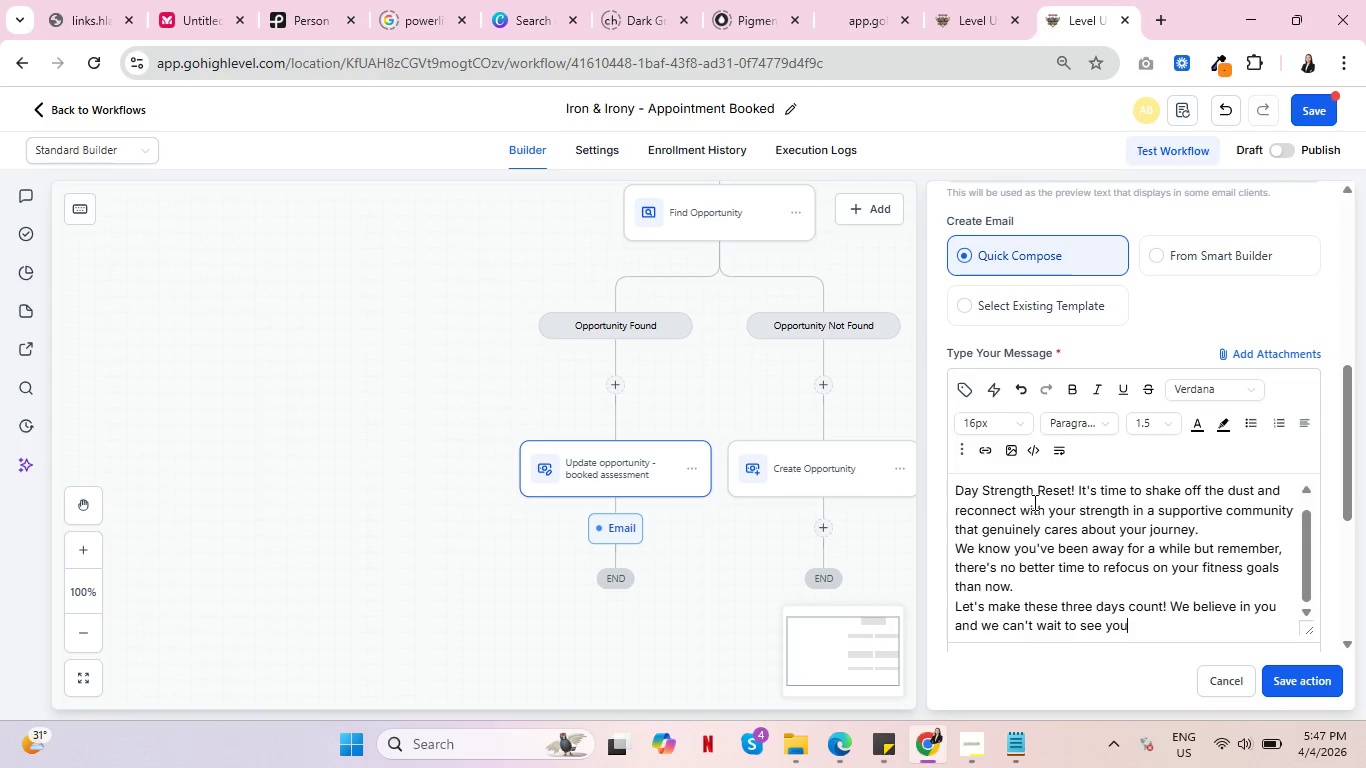 
type( thrive once more.)
 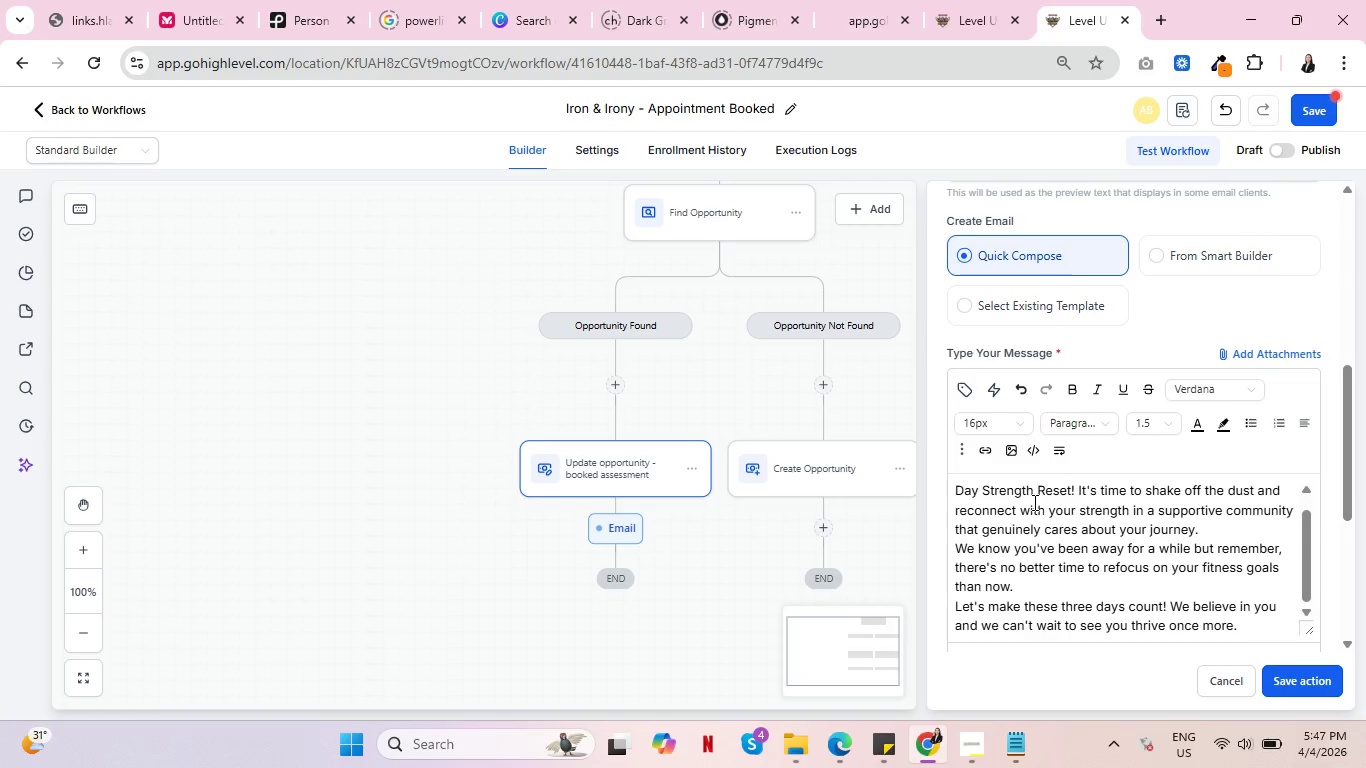 
type( Brinf )
key(Backspace)
key(Backspace)
type(g your determination and let's get )
 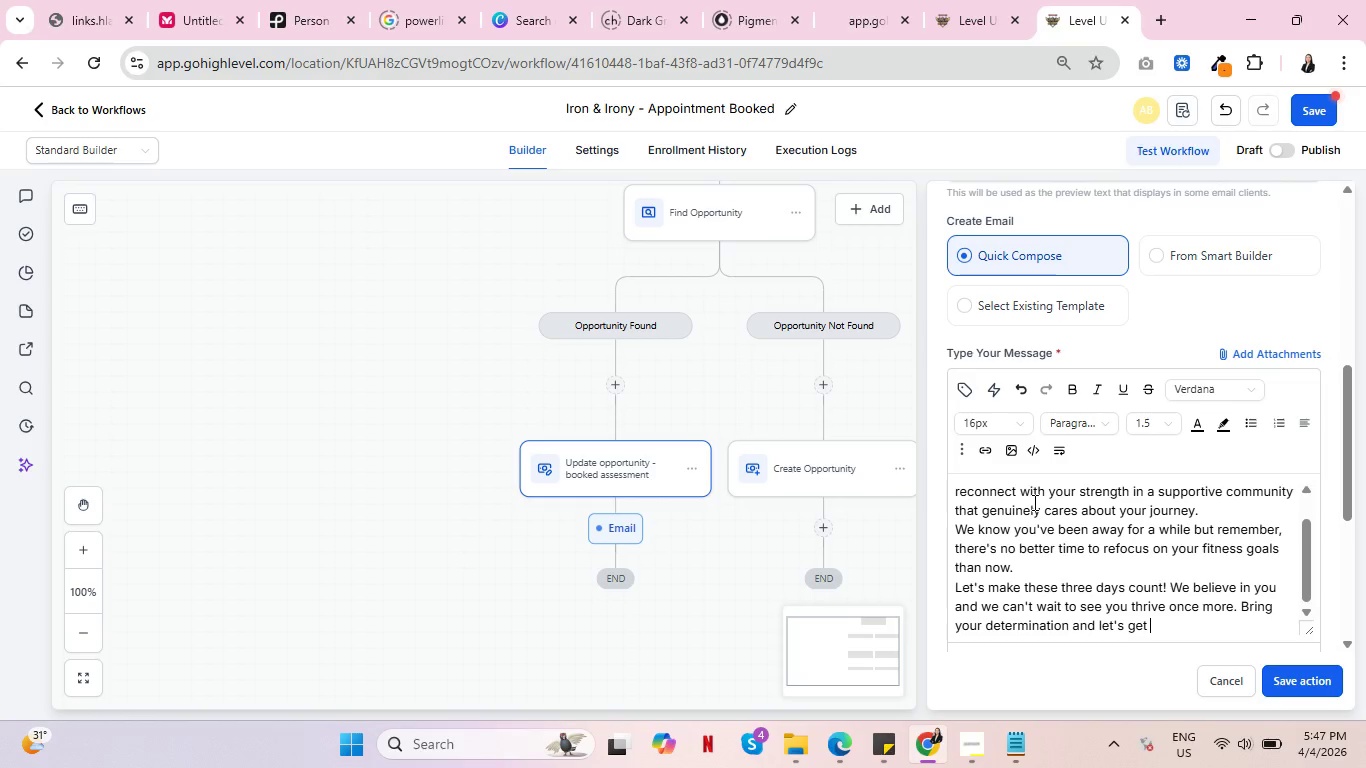 
type(sto)
key(Backspace)
type(rong together!)
 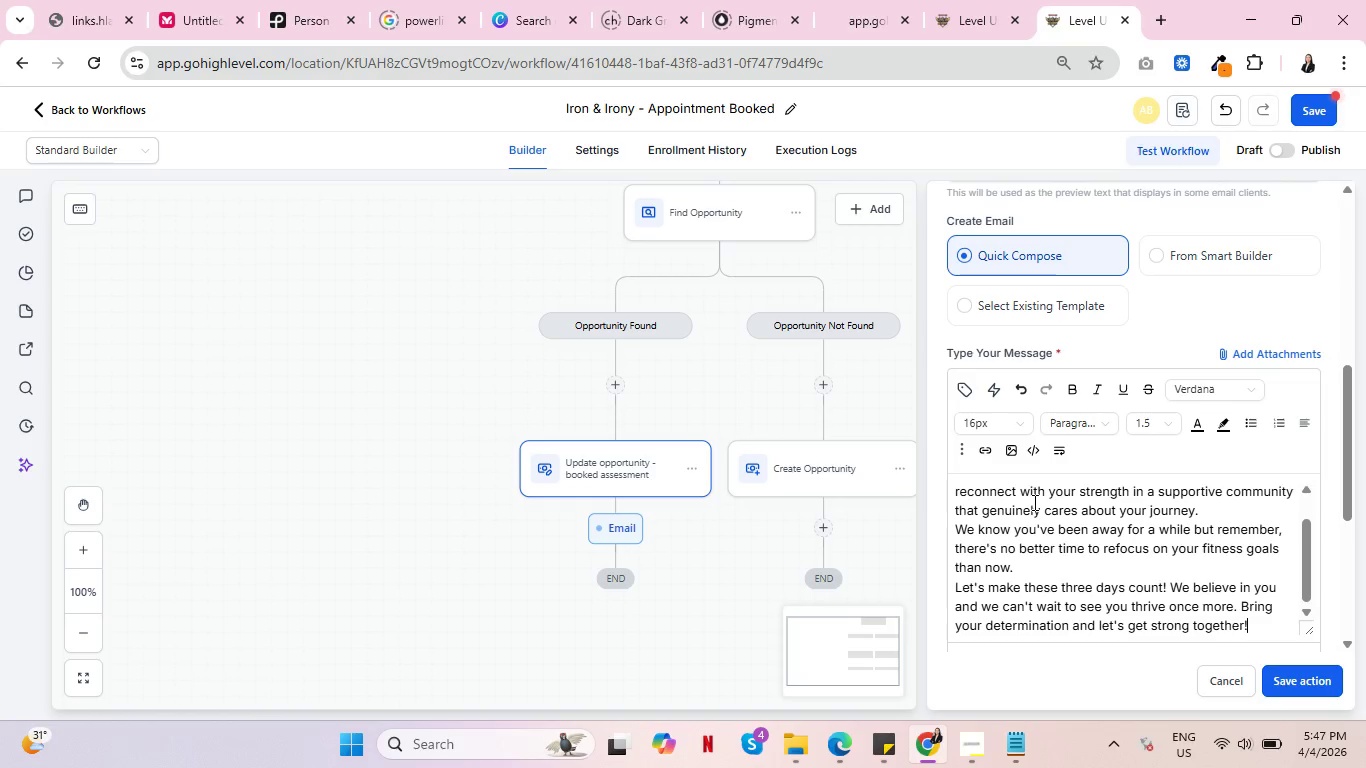 
key(Enter)
 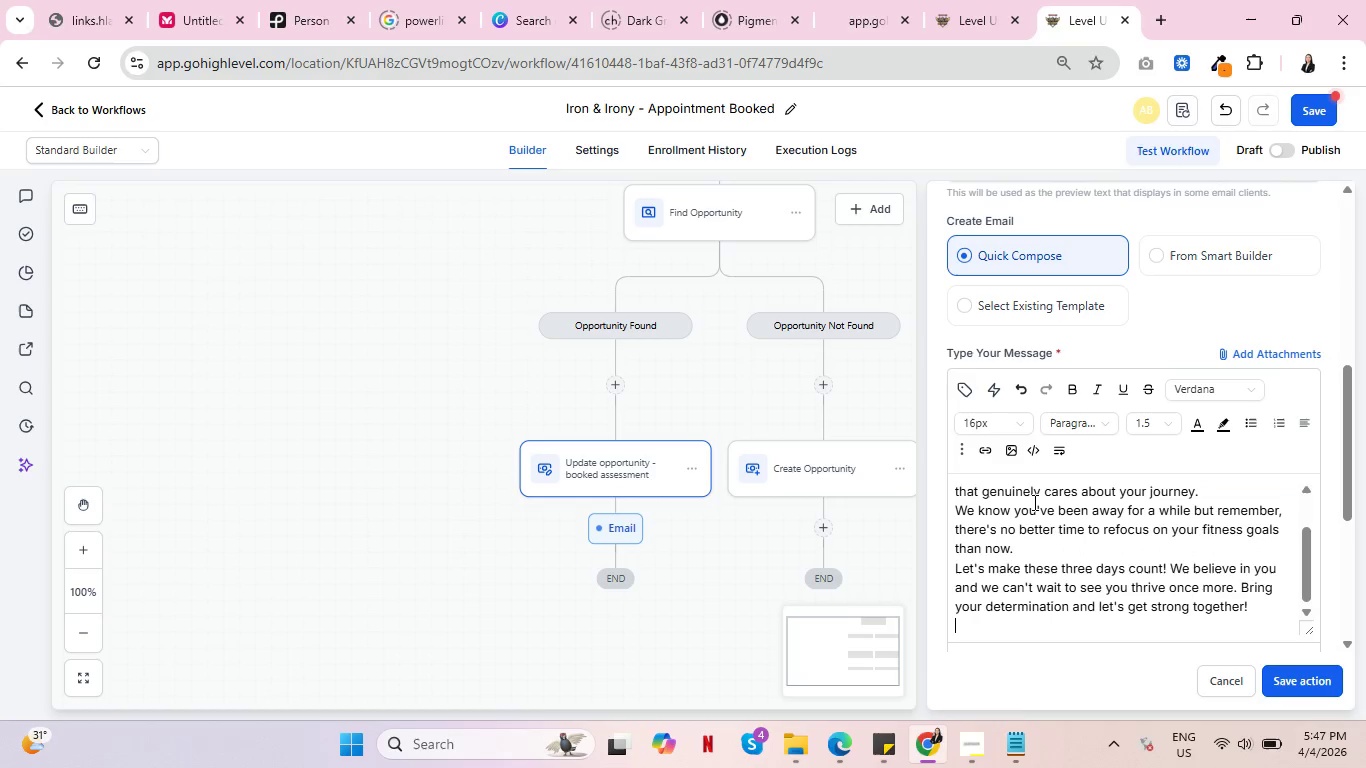 
key(Enter)
 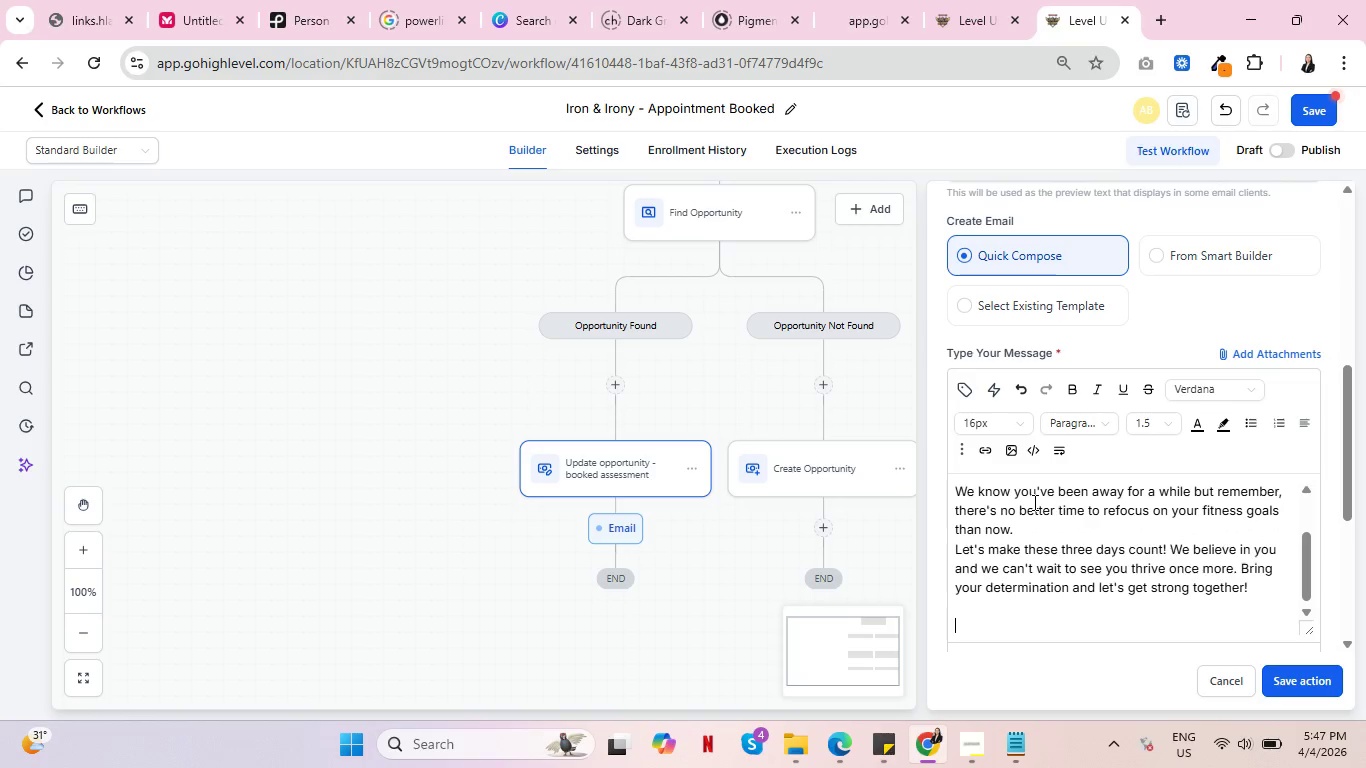 
type(Looking fr)
key(Backspace)
type(ir)
key(Backspace)
key(Backspace)
type(orward to seeing you sson)
key(Backspace)
key(Backspace)
key(Backspace)
type(oon,)
 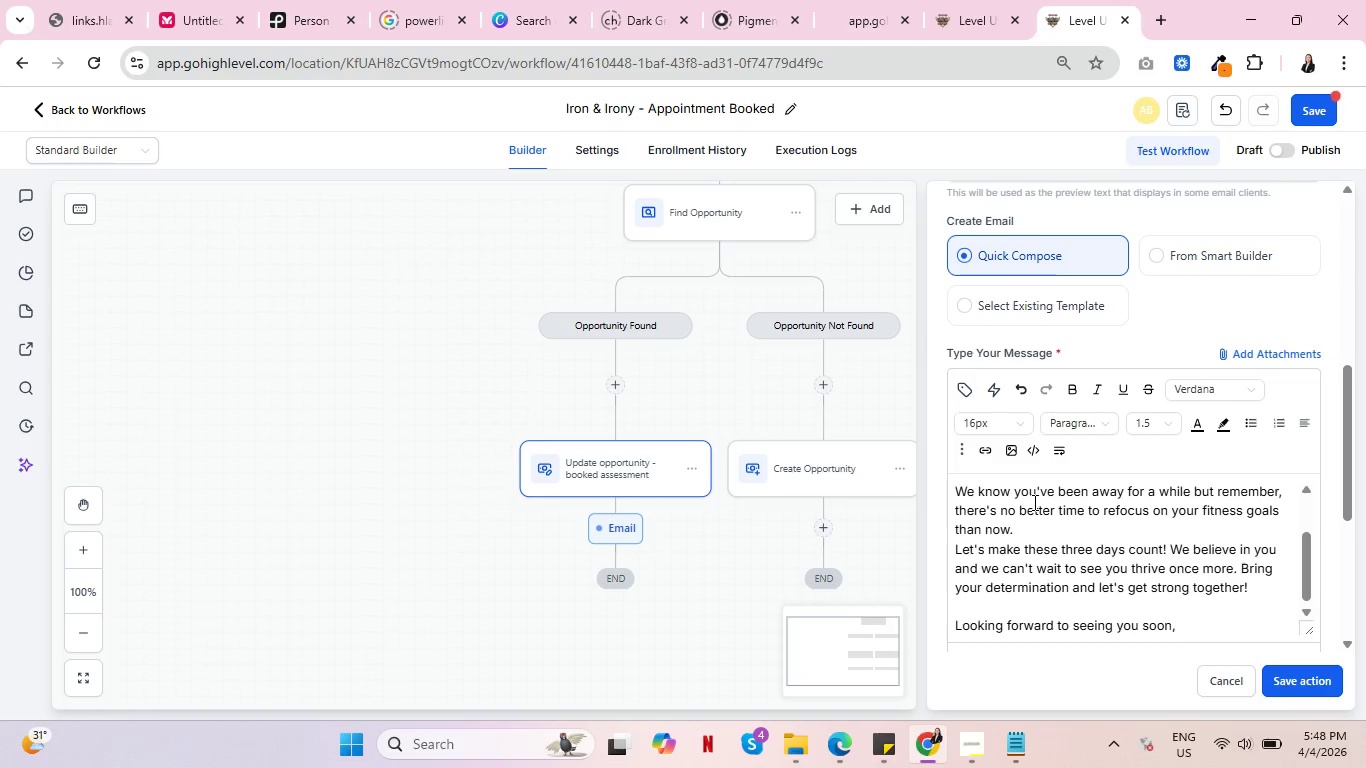 
key(Enter)
 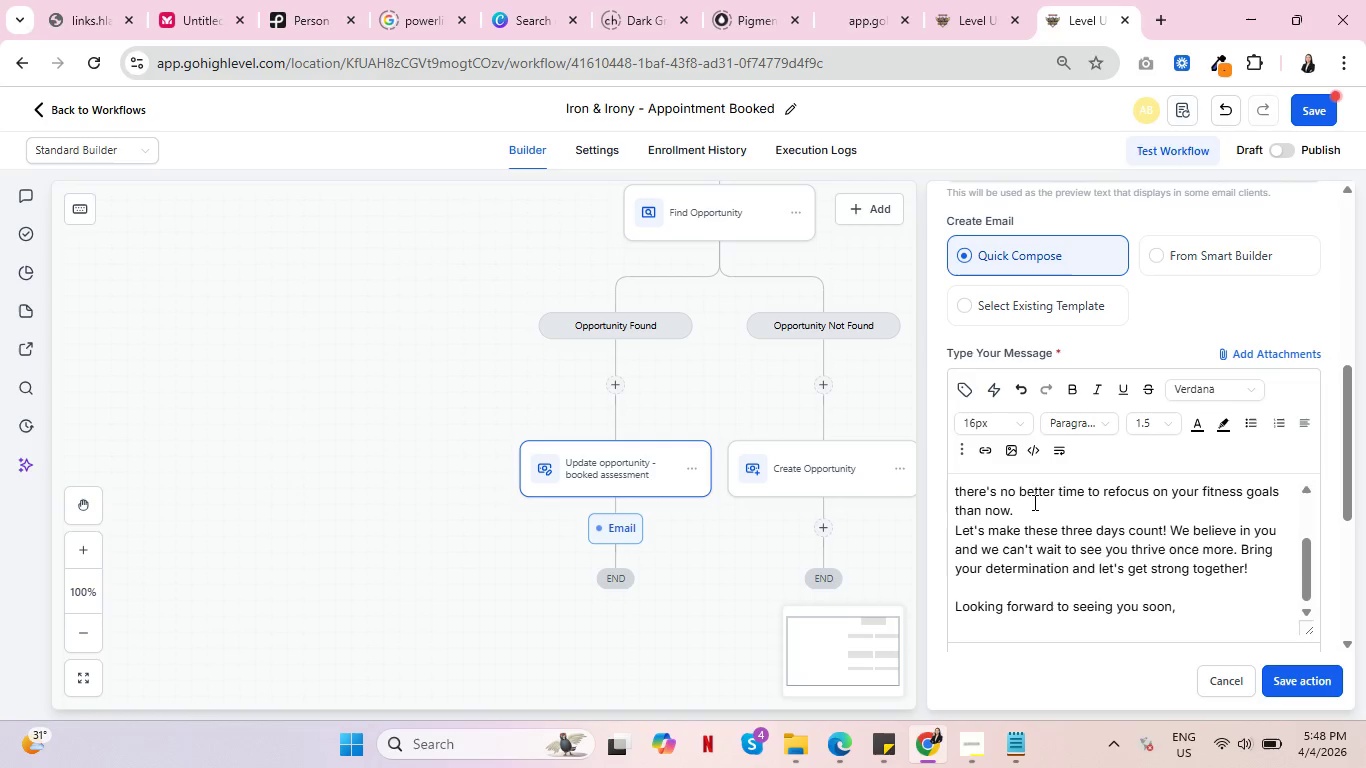 
type(Iron a)
key(Backspace)
type(& Irony)
 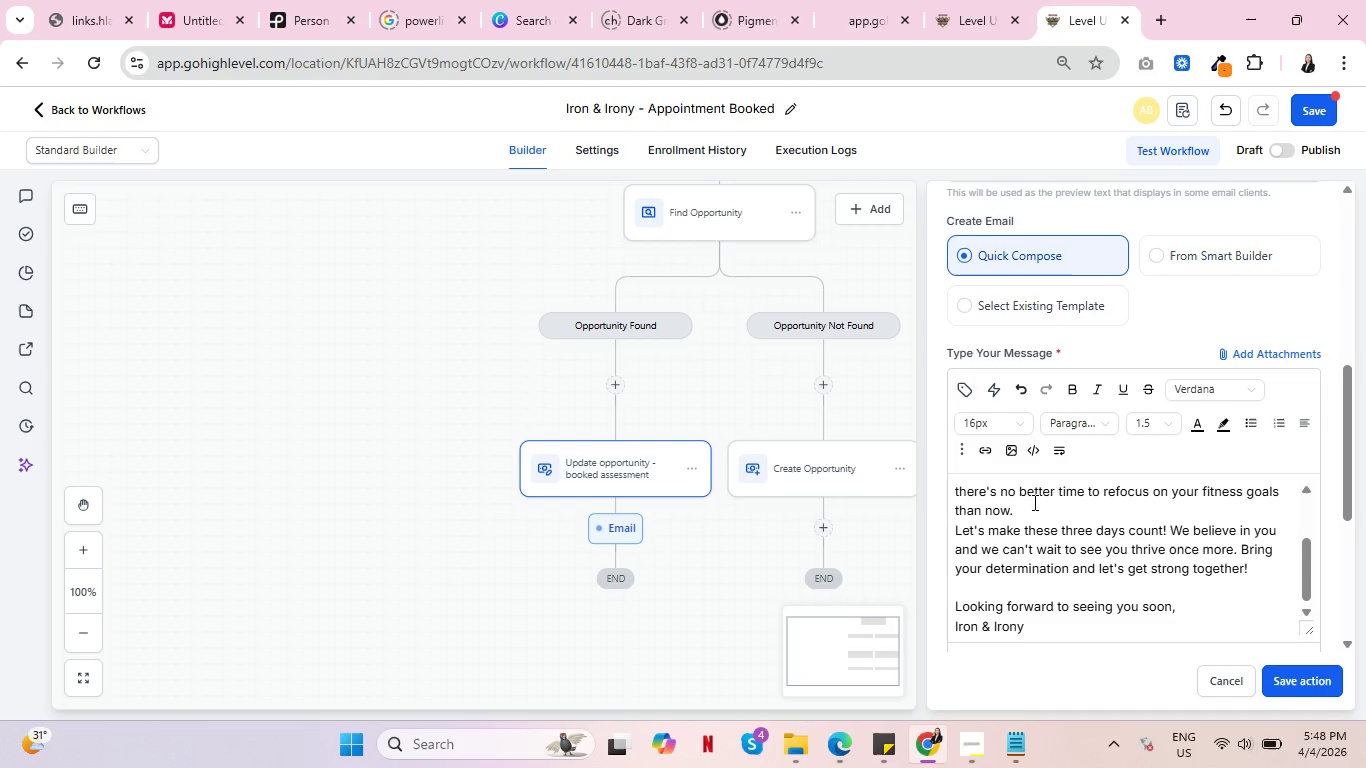 
scroll: coordinate [1033, 502], scroll_direction: up, amount: 1.0